 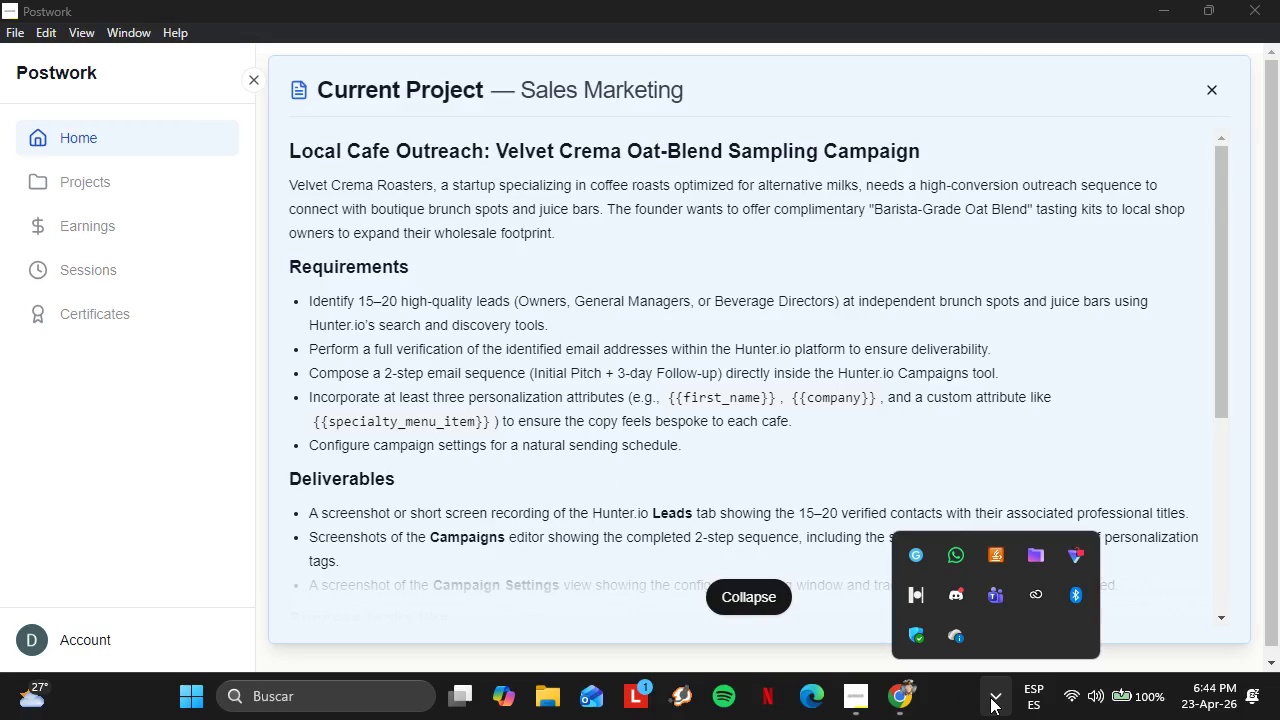 
left_click([913, 691])
 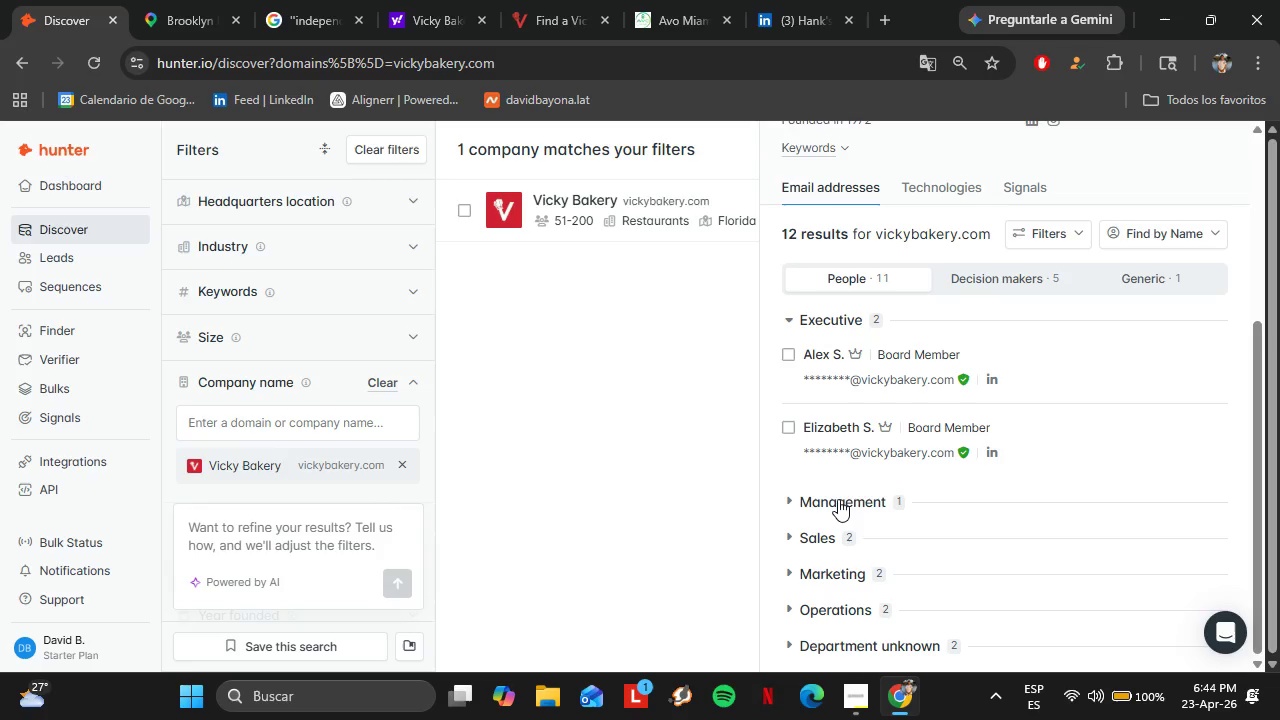 
left_click([820, 312])
 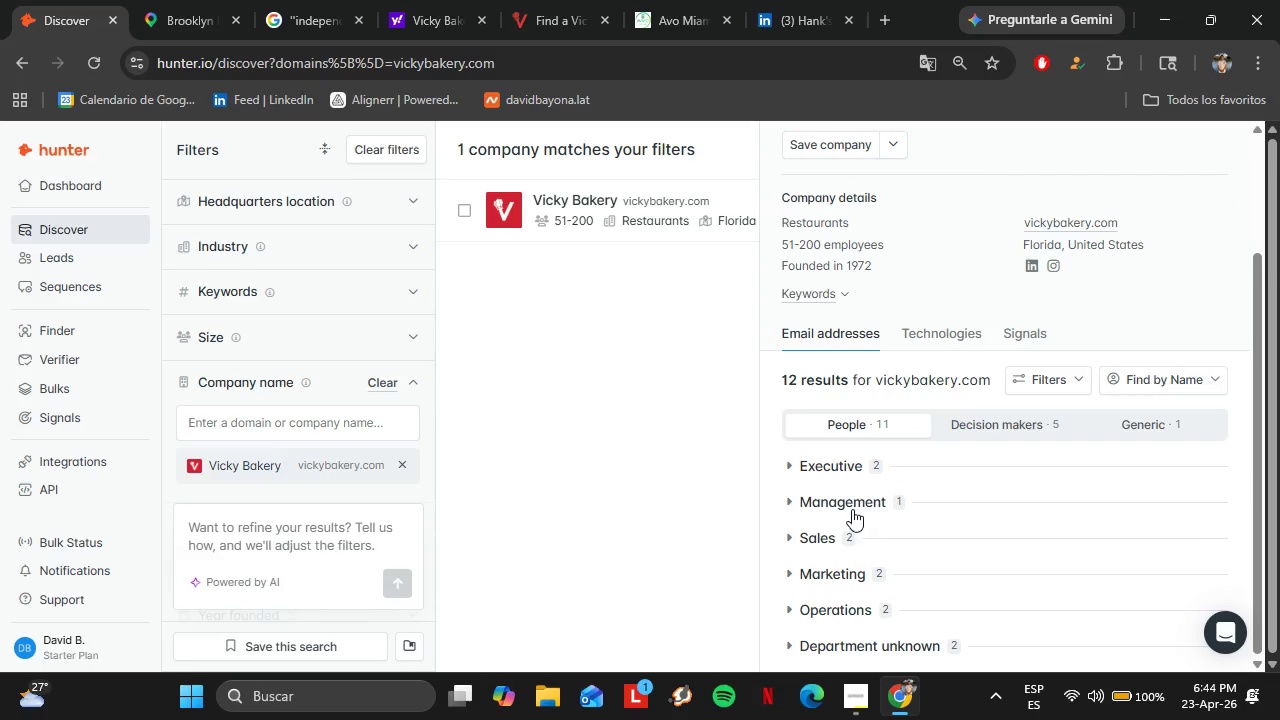 
left_click([846, 497])
 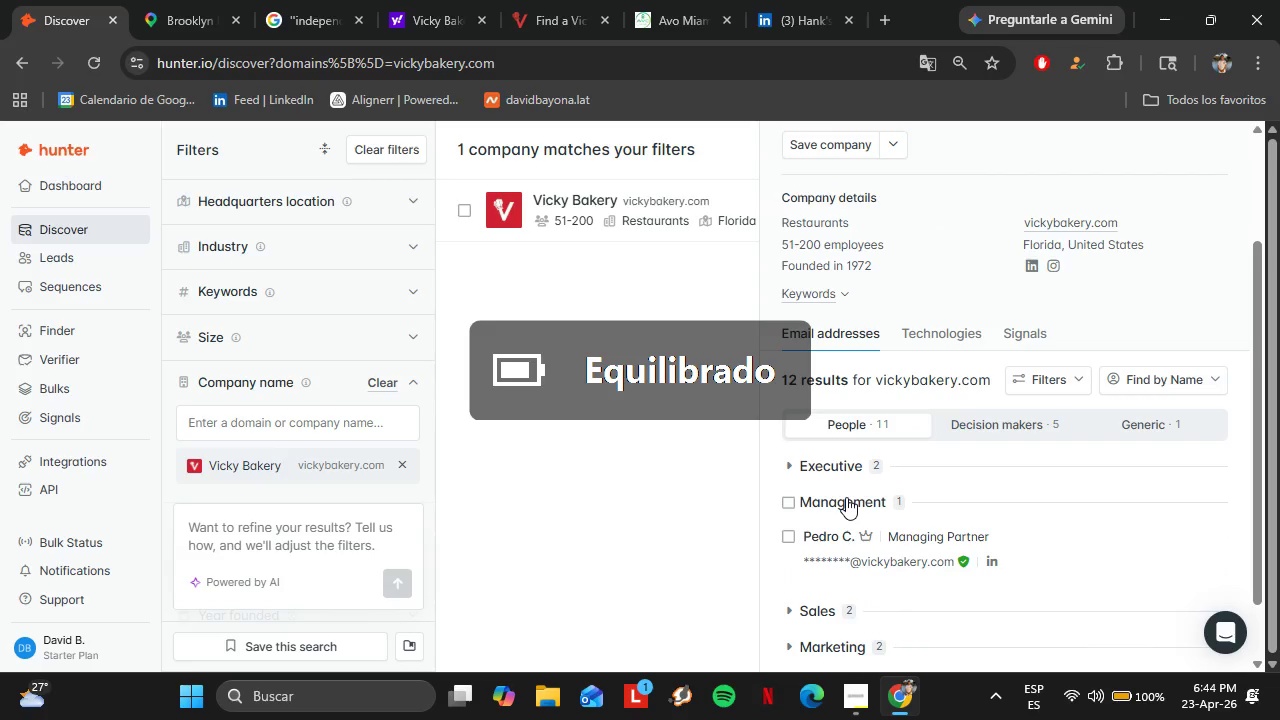 
left_click([846, 497])
 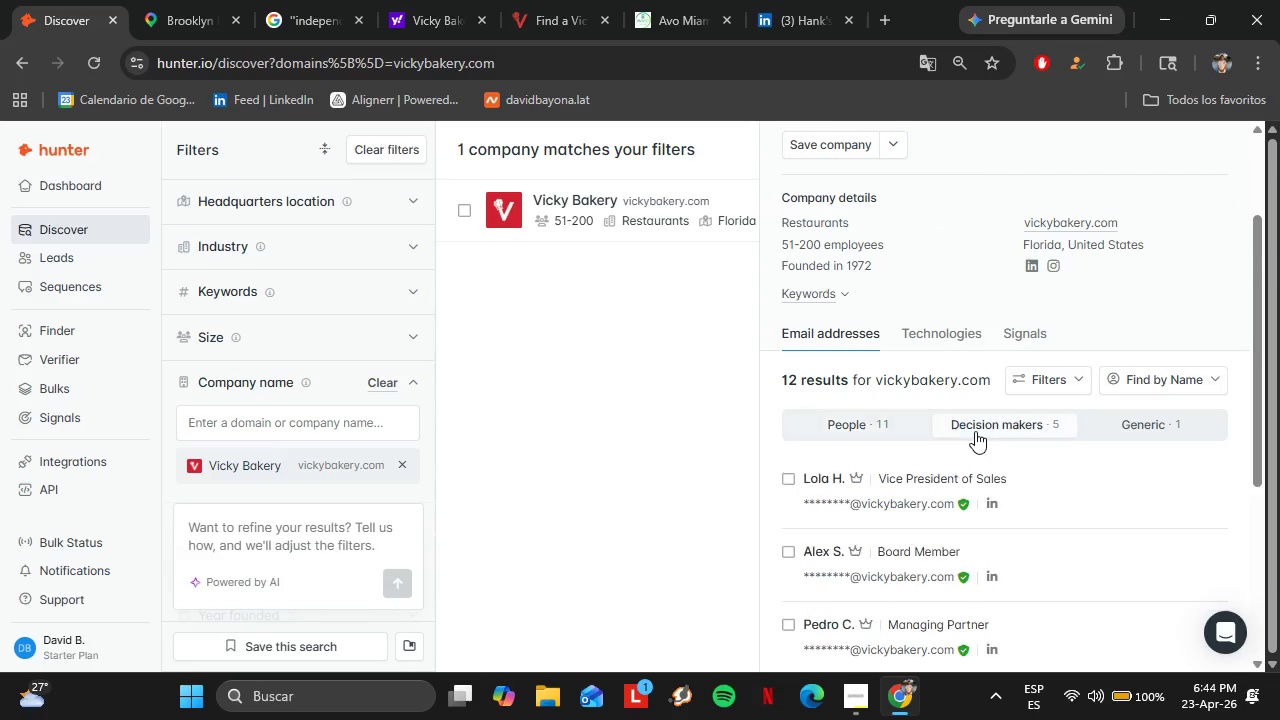 
scroll: coordinate [1027, 522], scroll_direction: down, amount: 1.0
 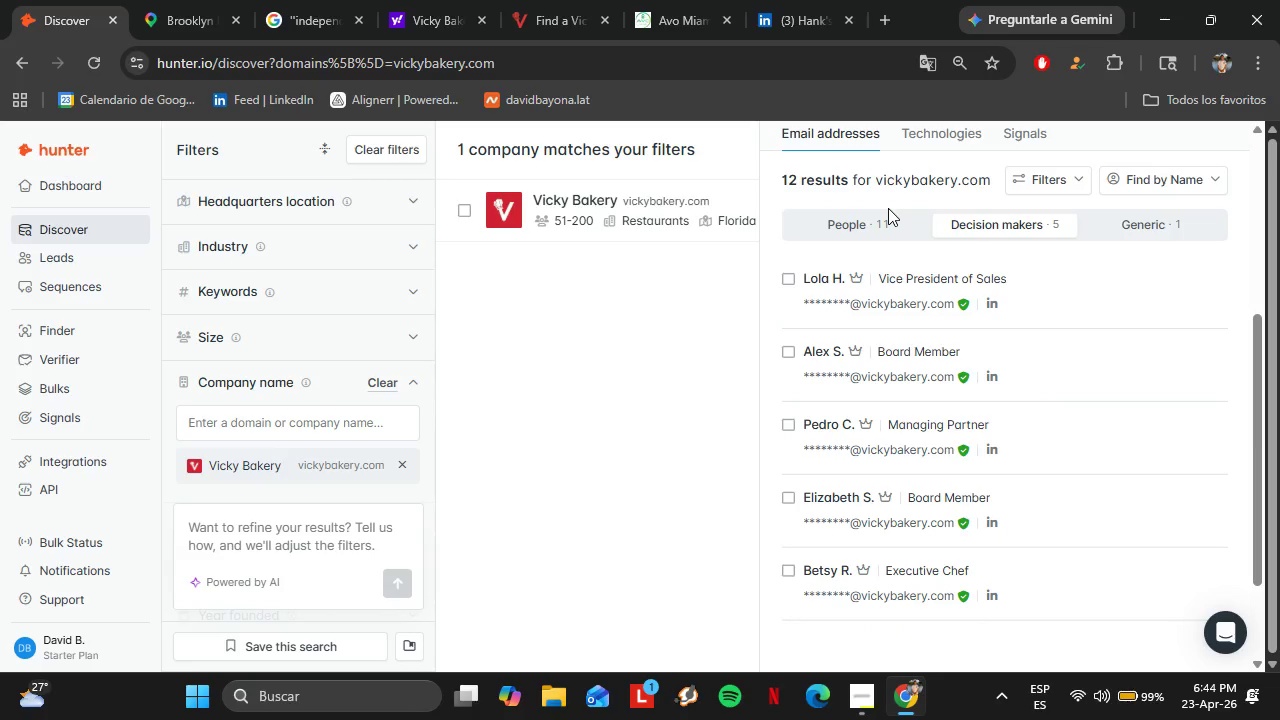 
left_click([882, 219])
 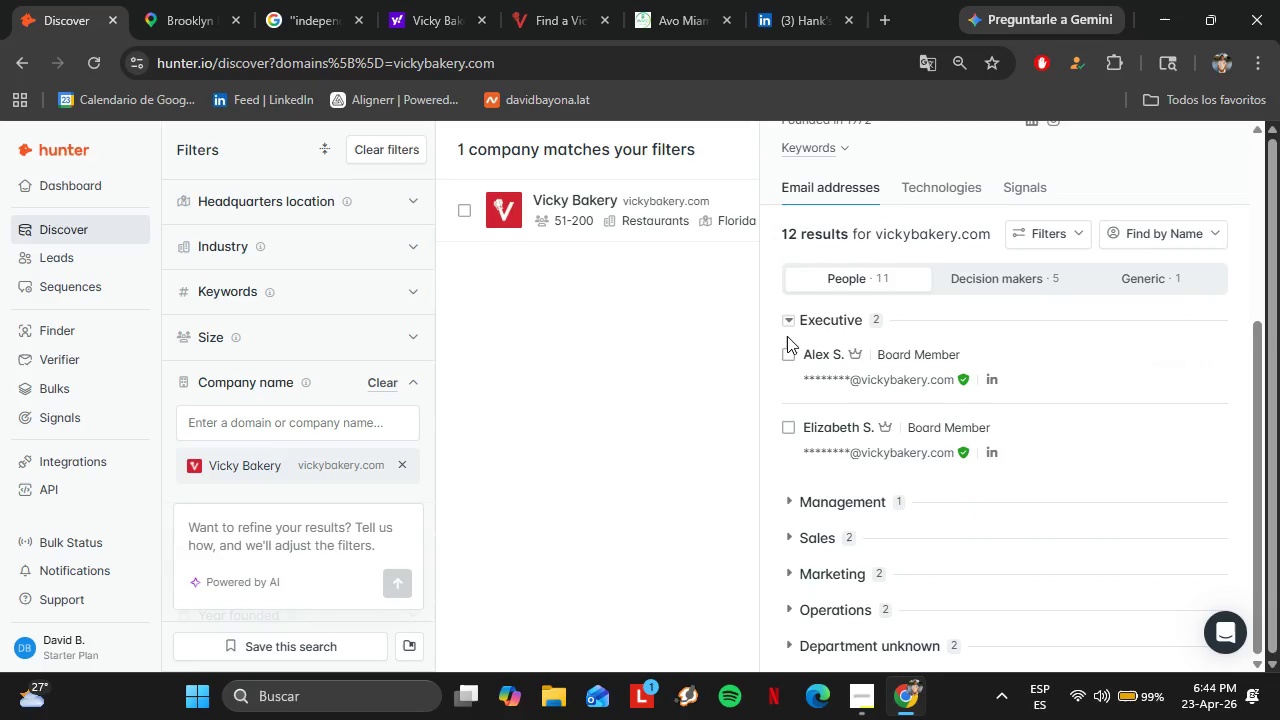 
scroll: coordinate [905, 353], scroll_direction: up, amount: 7.0
 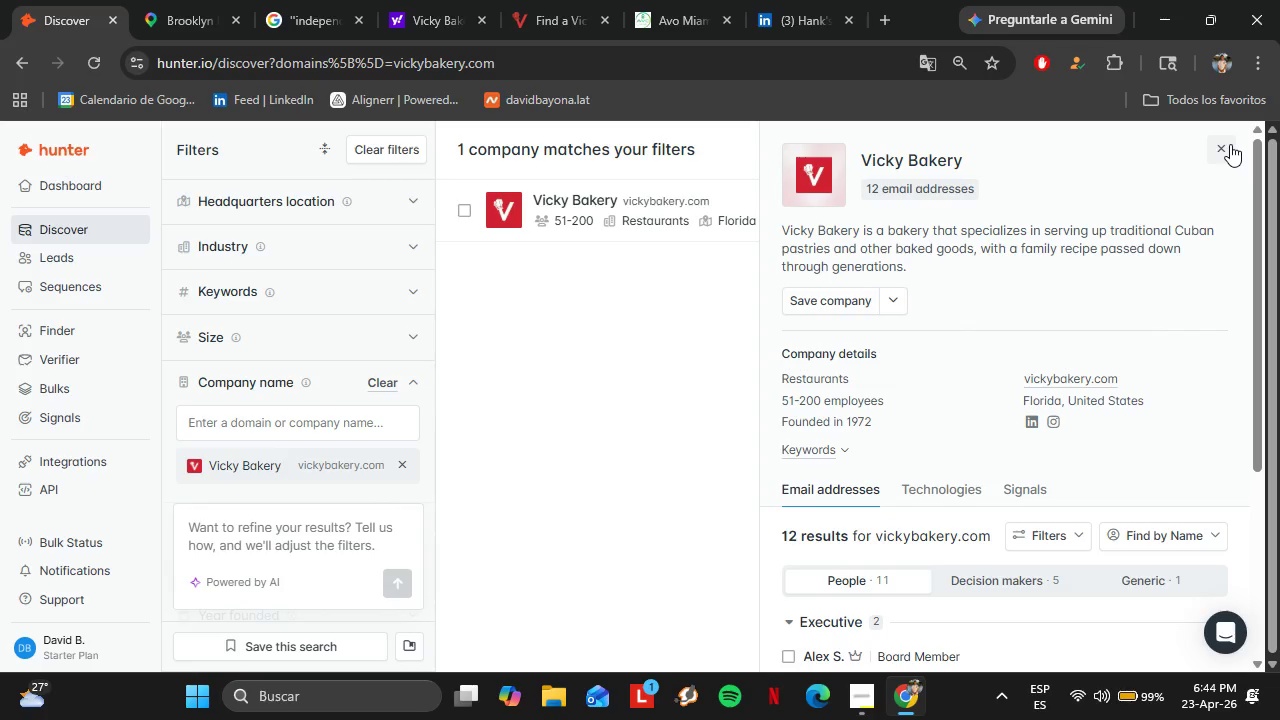 
left_click([1230, 144])
 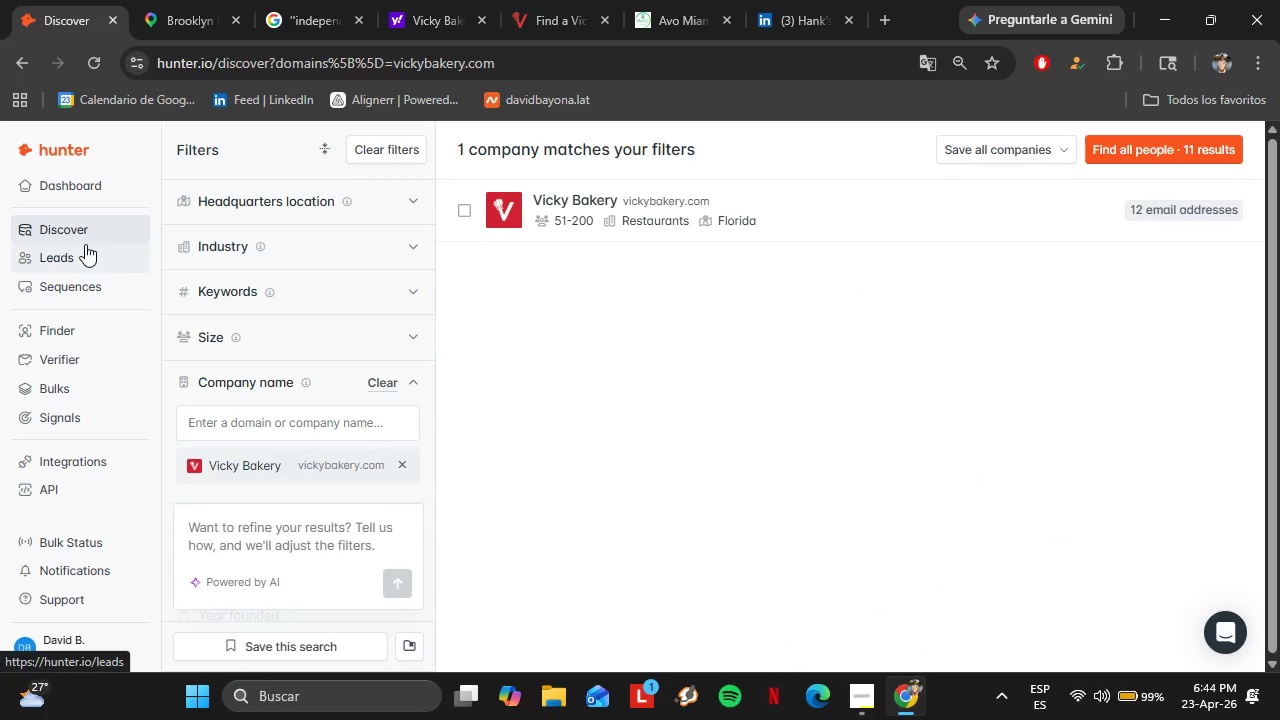 
left_click([111, 328])
 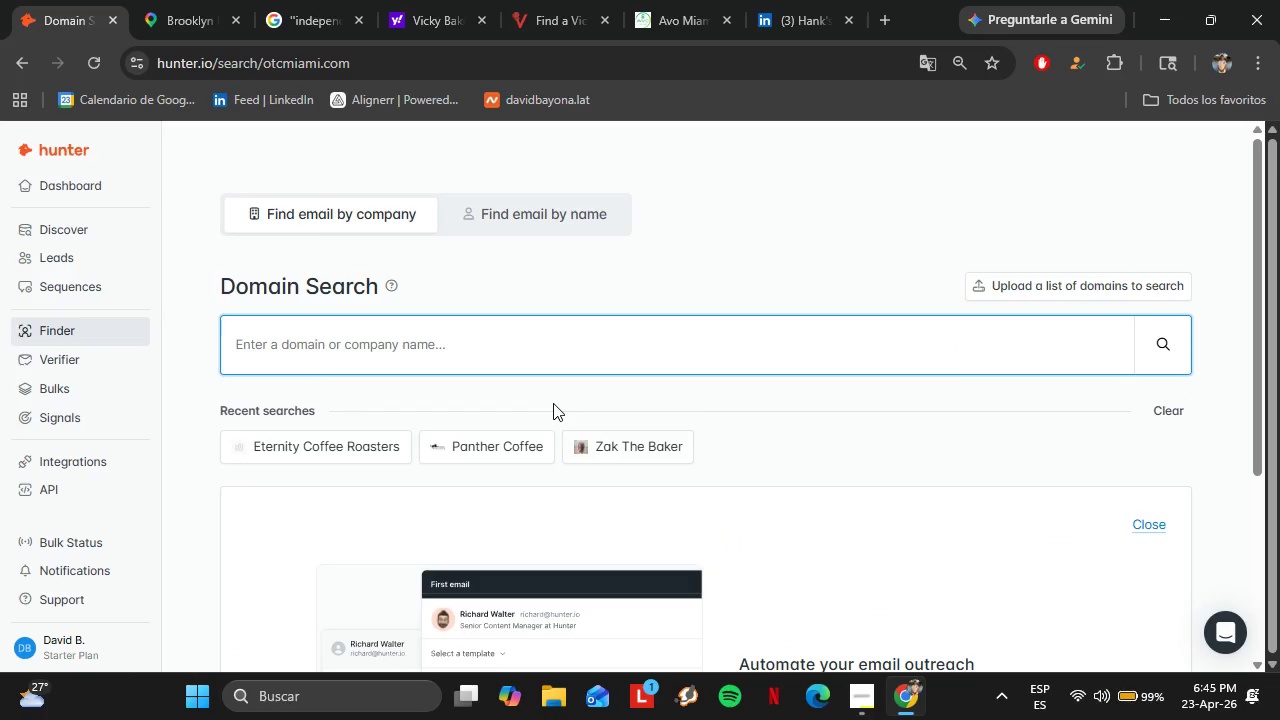 
wait(7.03)
 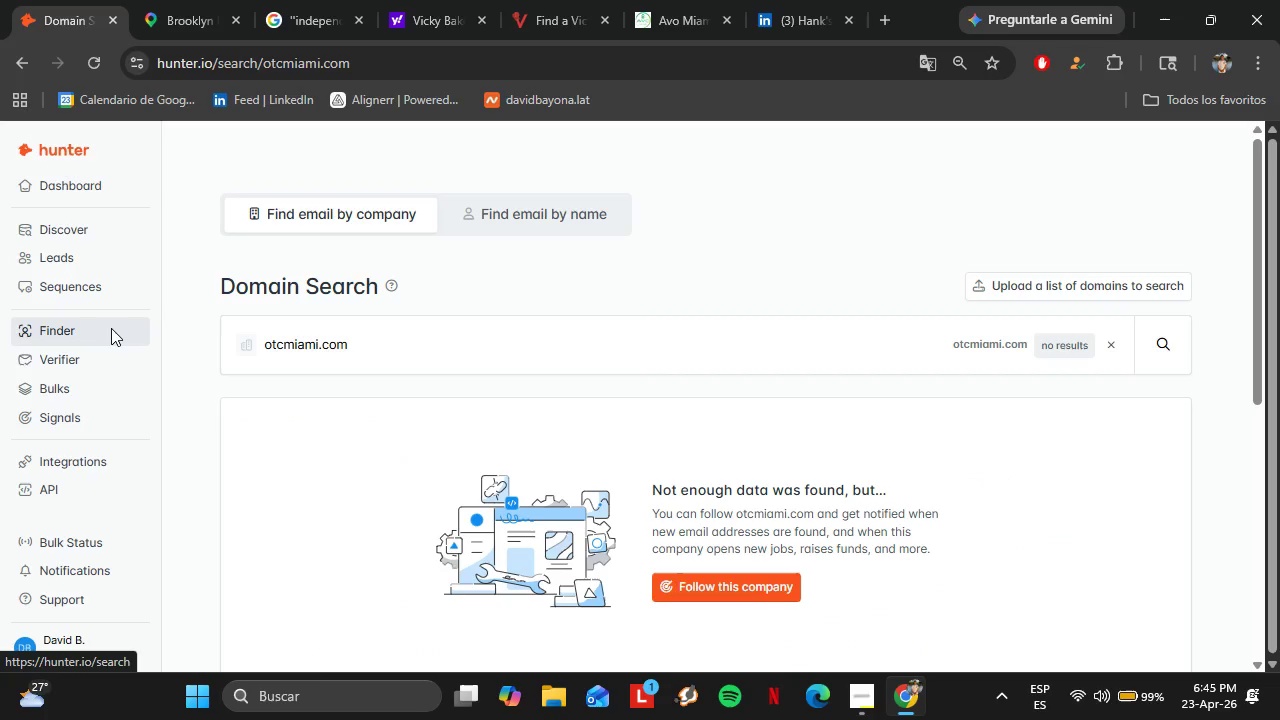 
type(theplantmiami.com)
 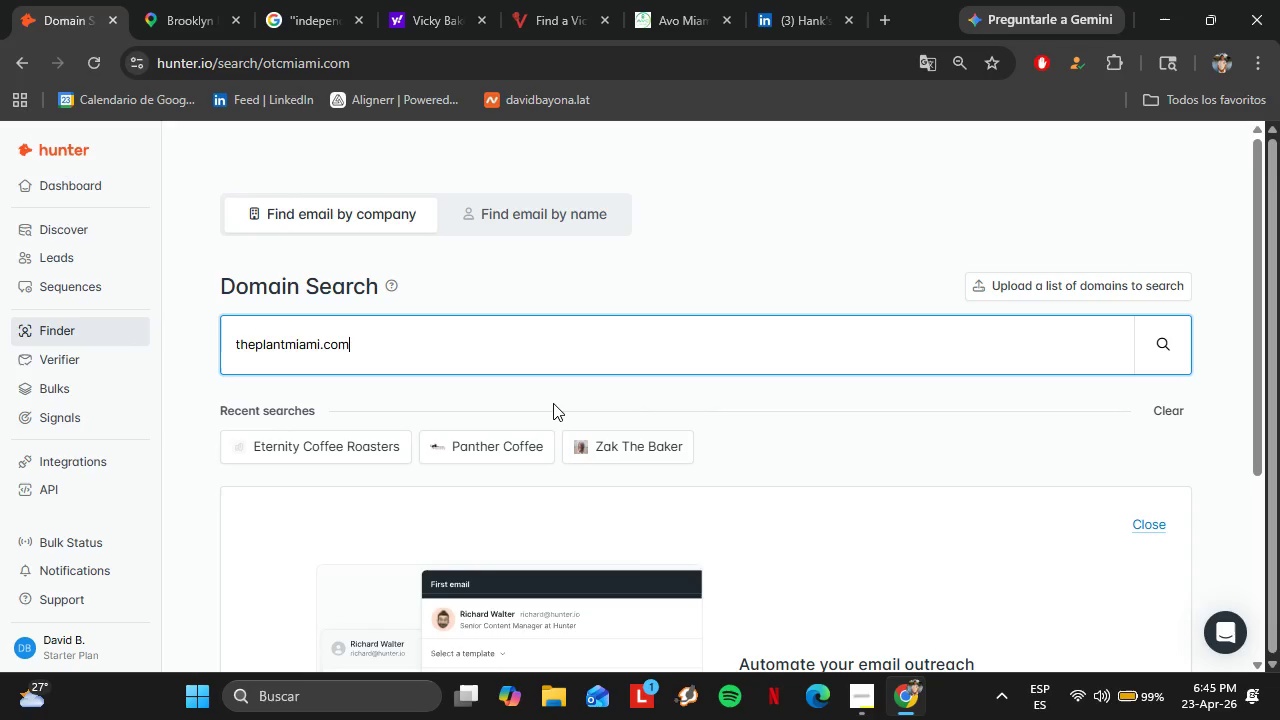 
key(Enter)
 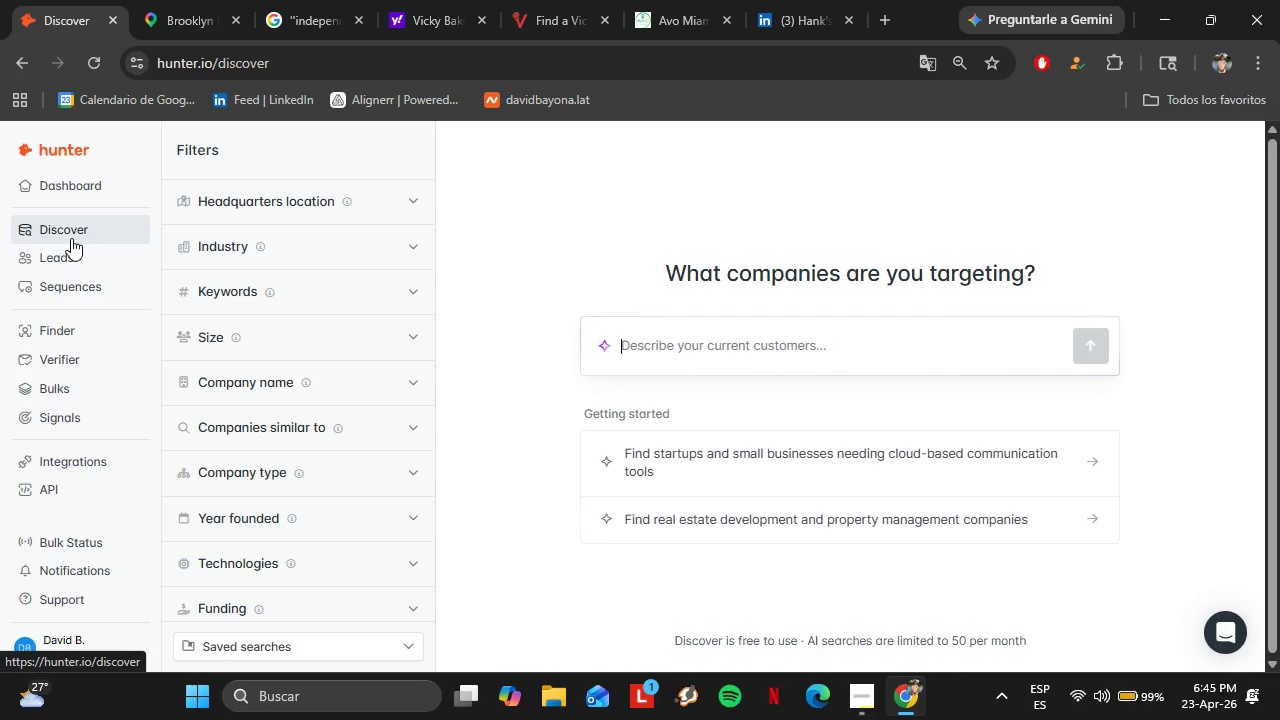 
wait(24.69)
 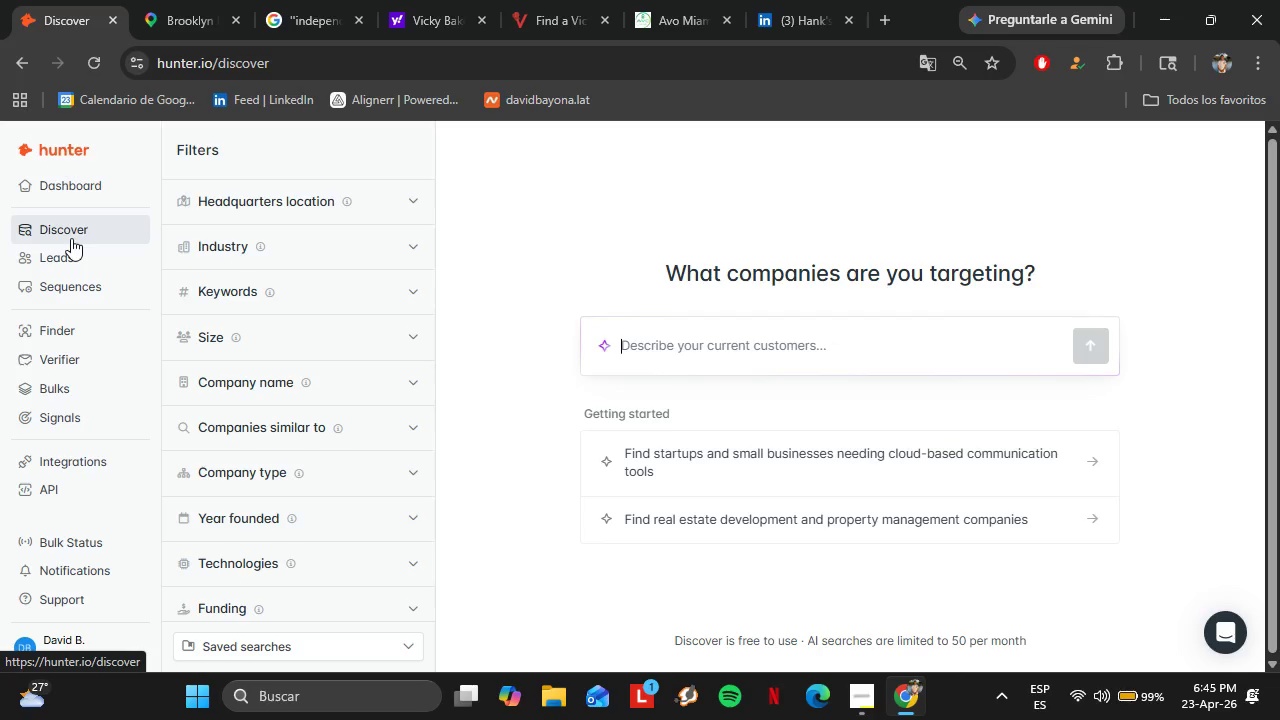 
left_click([329, 393])
 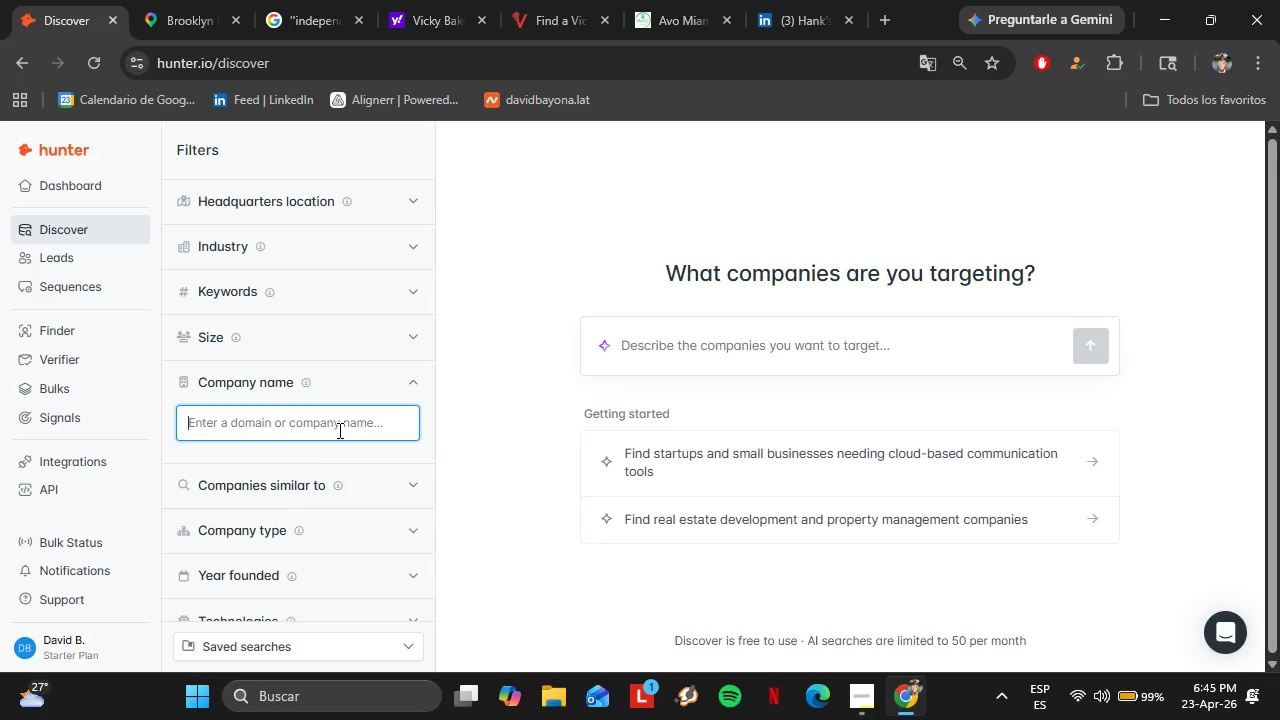 
type(The Plant Miami)
 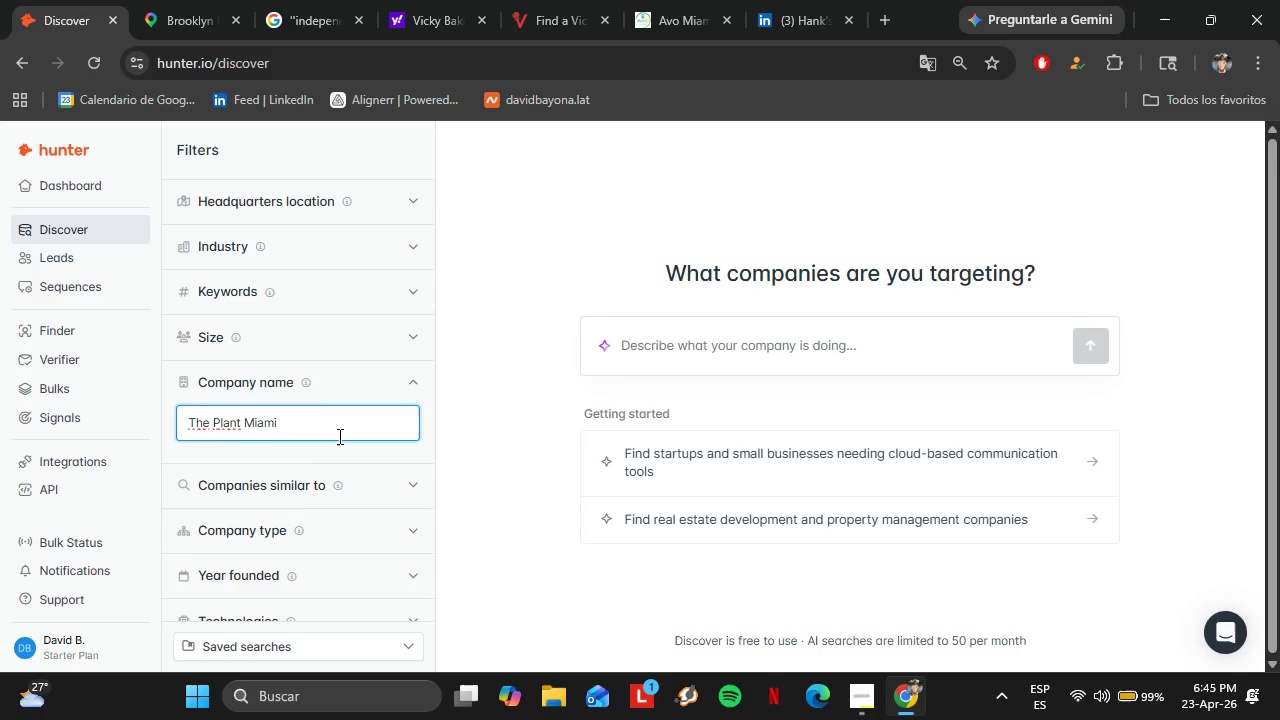 
left_click([348, 452])
 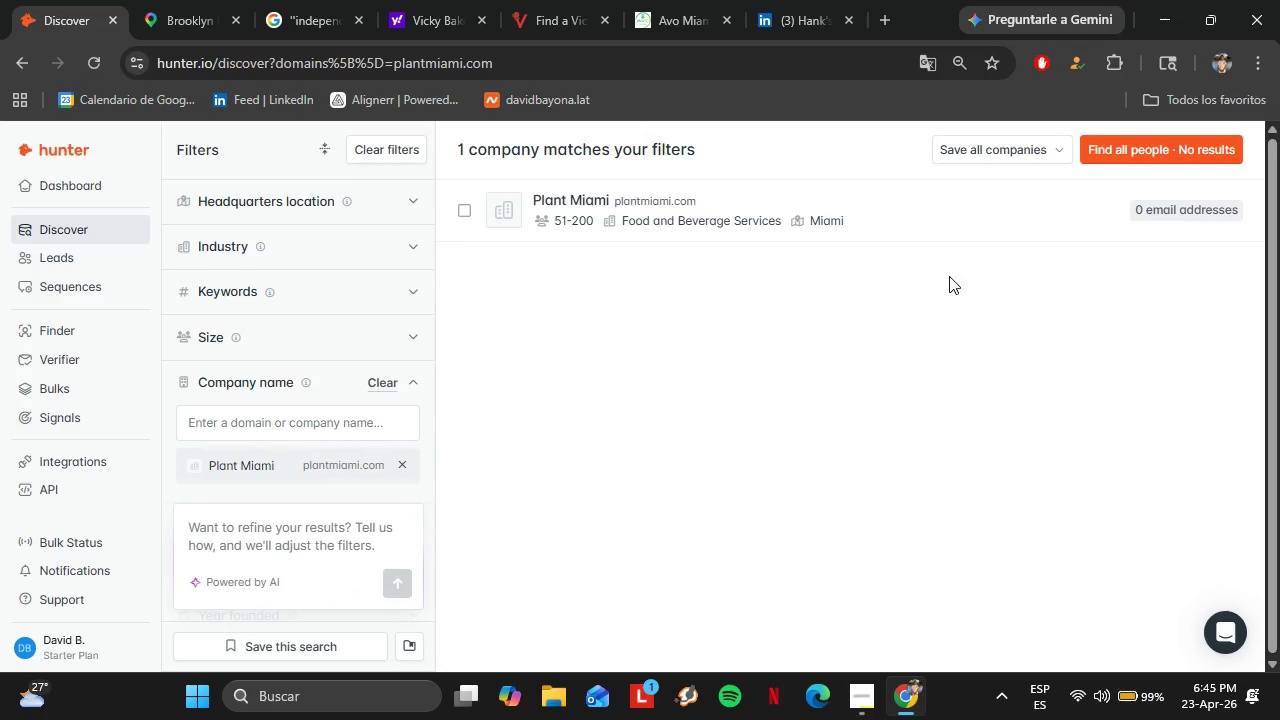 
left_click([928, 216])
 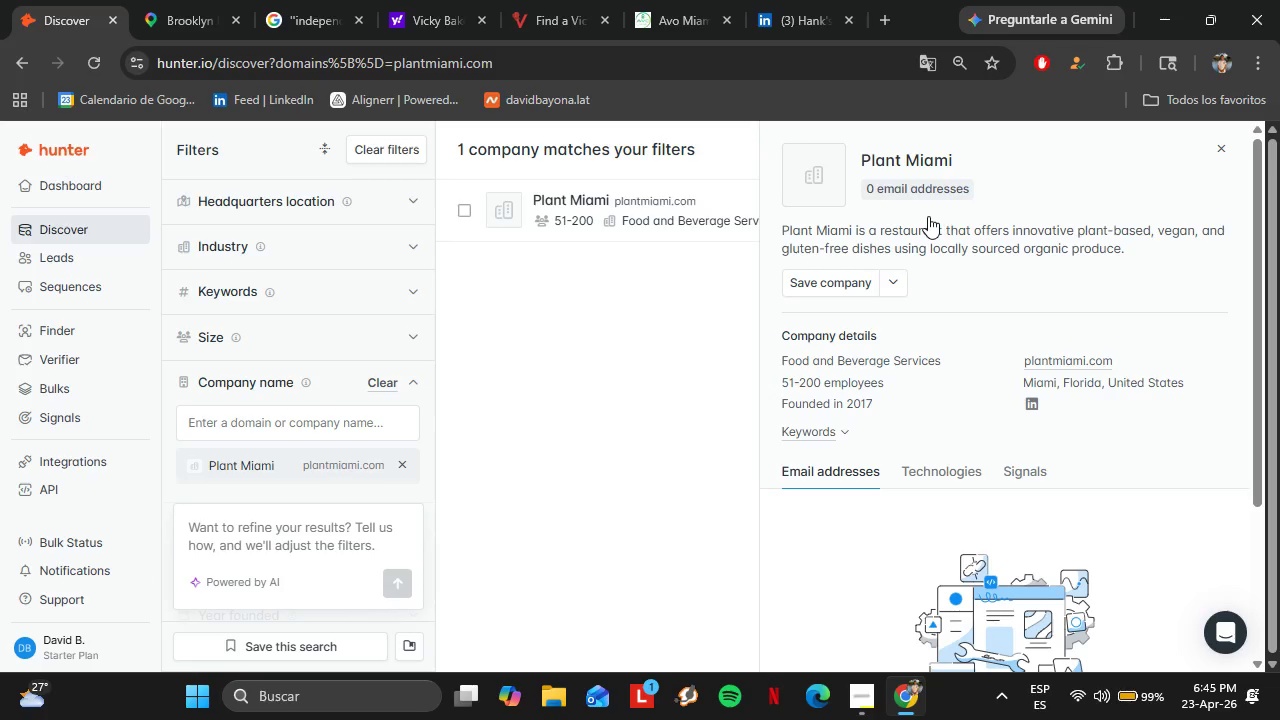 
scroll: coordinate [880, 353], scroll_direction: down, amount: 4.0
 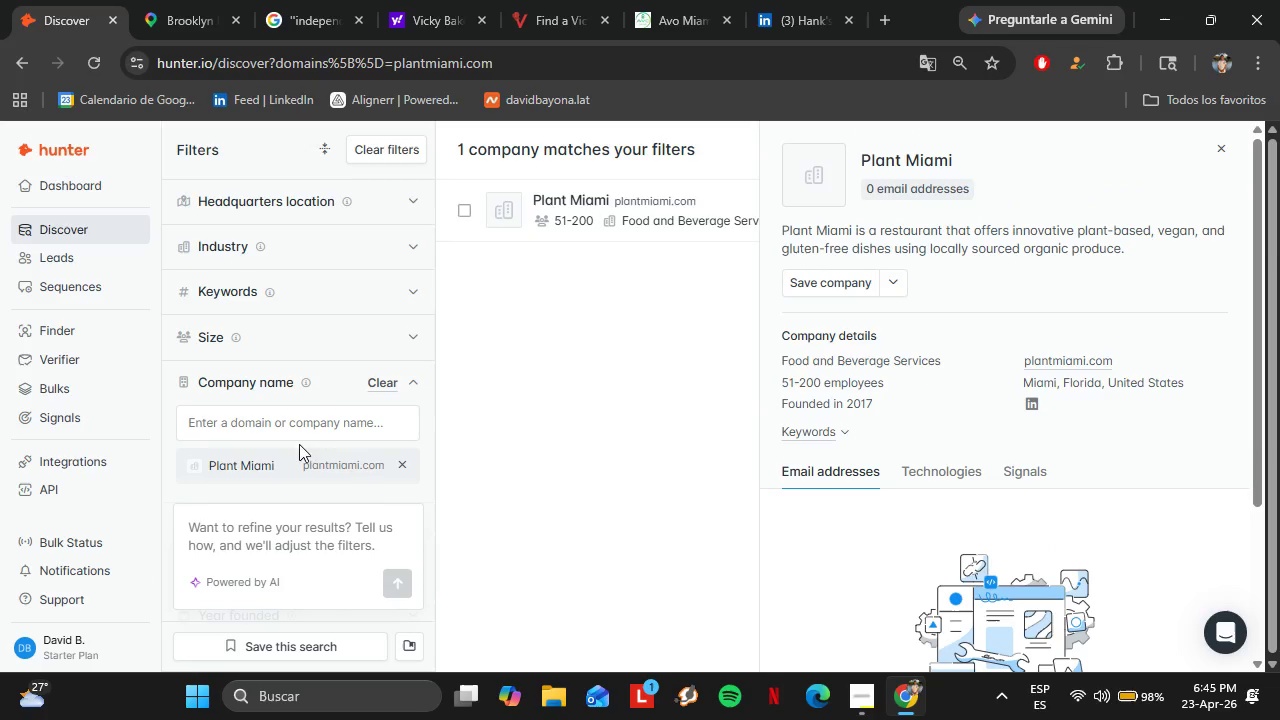 
left_click([286, 431])
 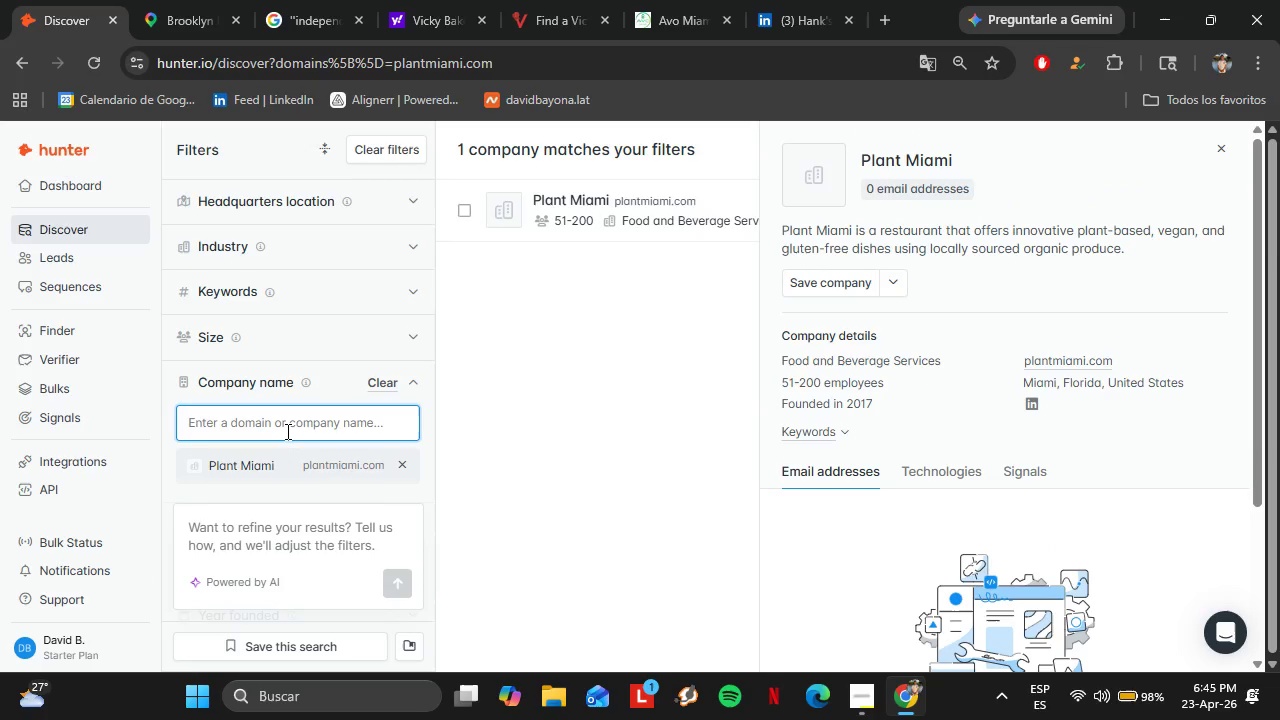 
type(Juice Mafia)
 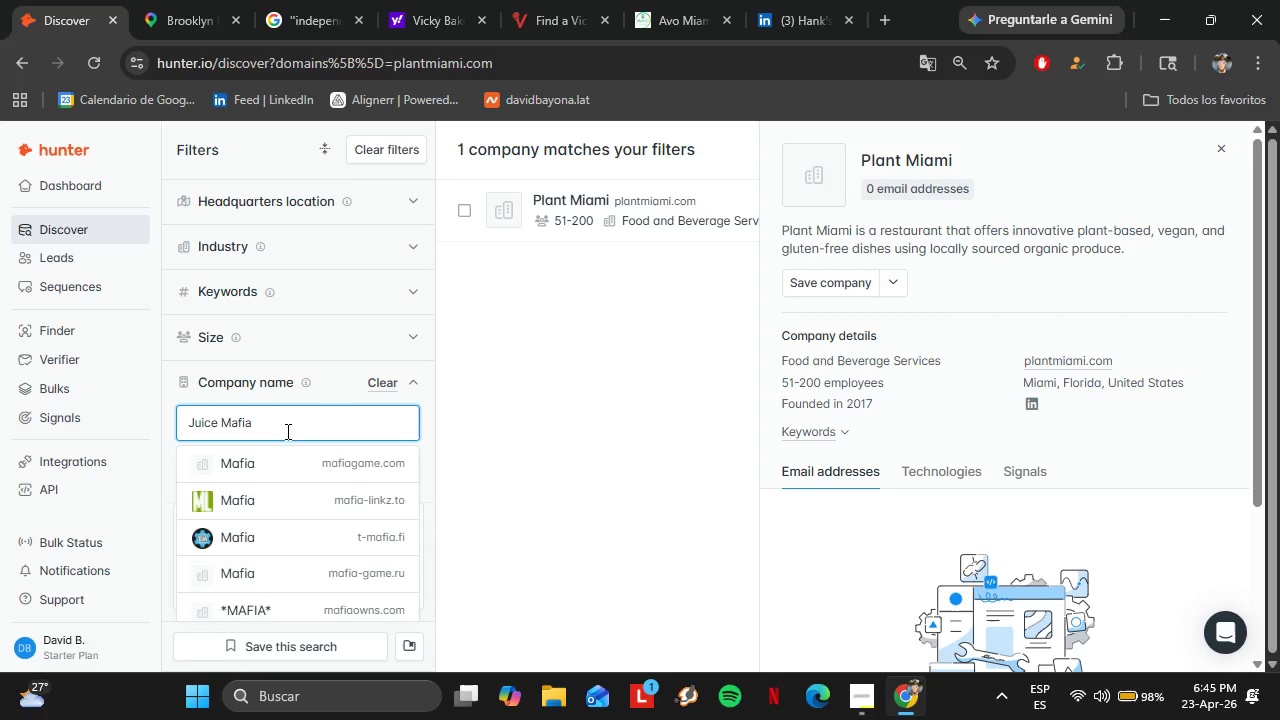 
left_click_drag(start_coordinate=[286, 431], to_coordinate=[188, 417])
 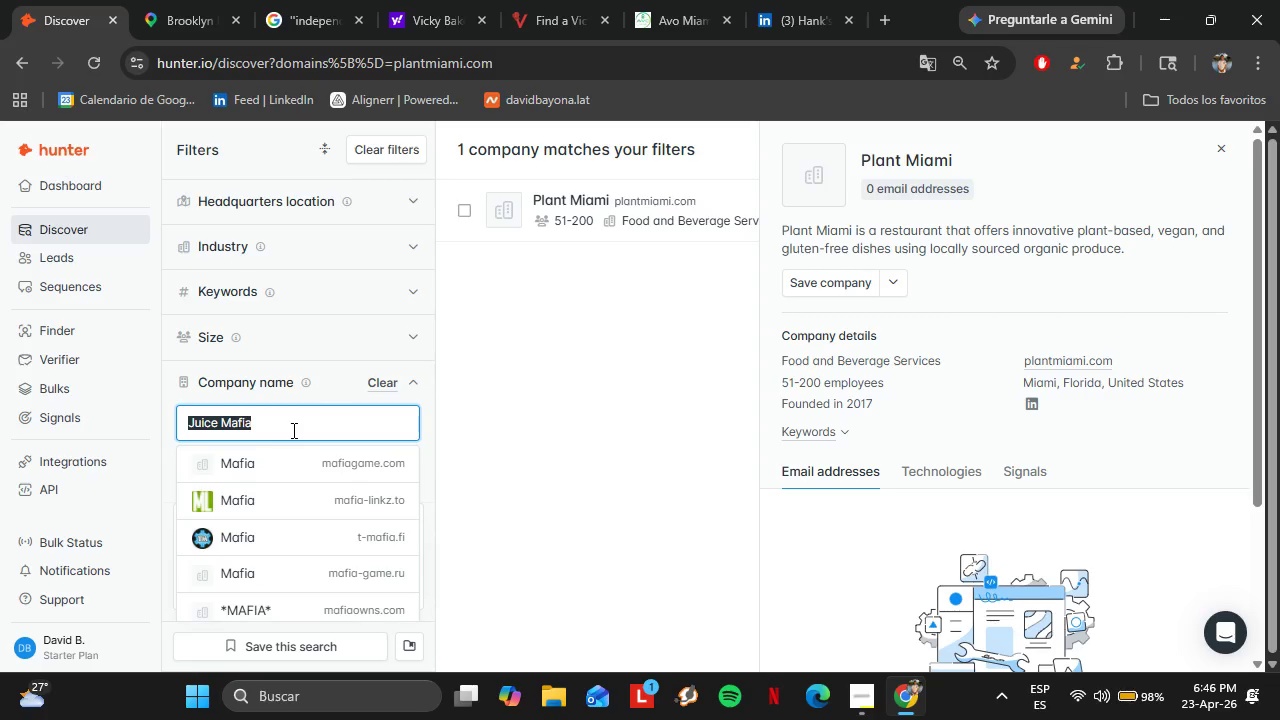 
type(B)
key(Backspace)
type(Verde at Perez art)
 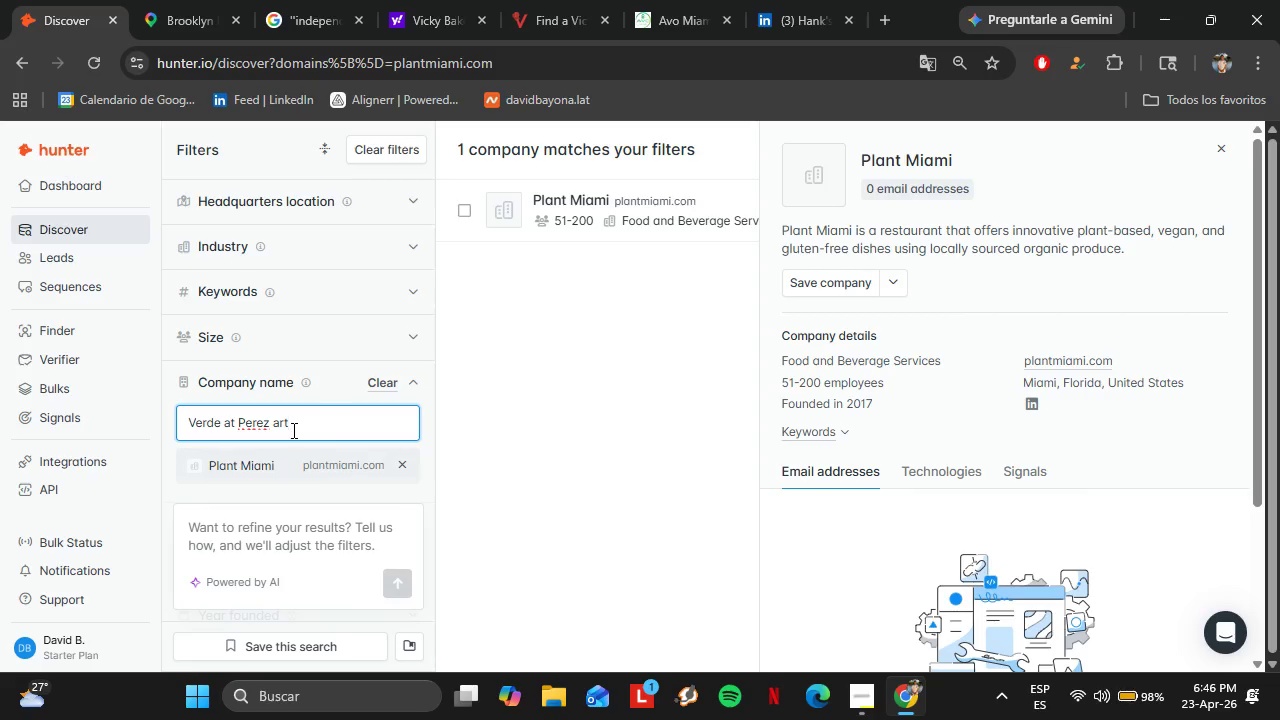 
key(Enter)
 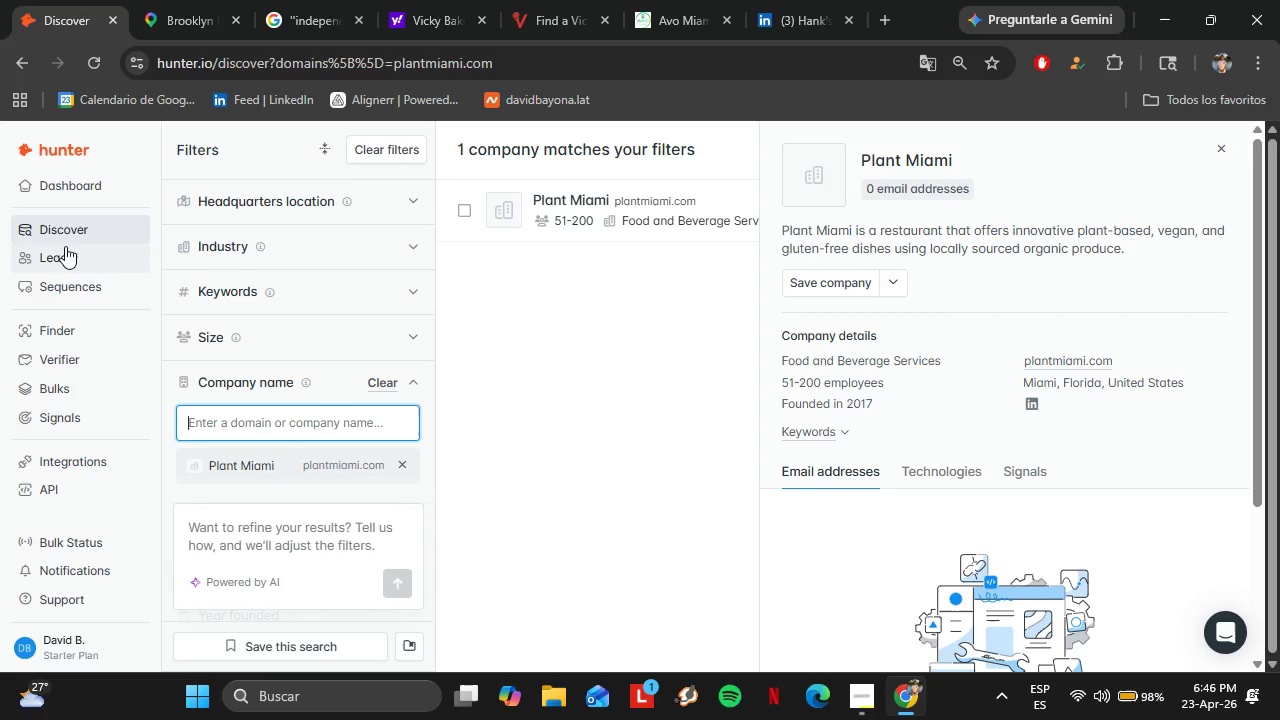 
left_click([77, 328])
 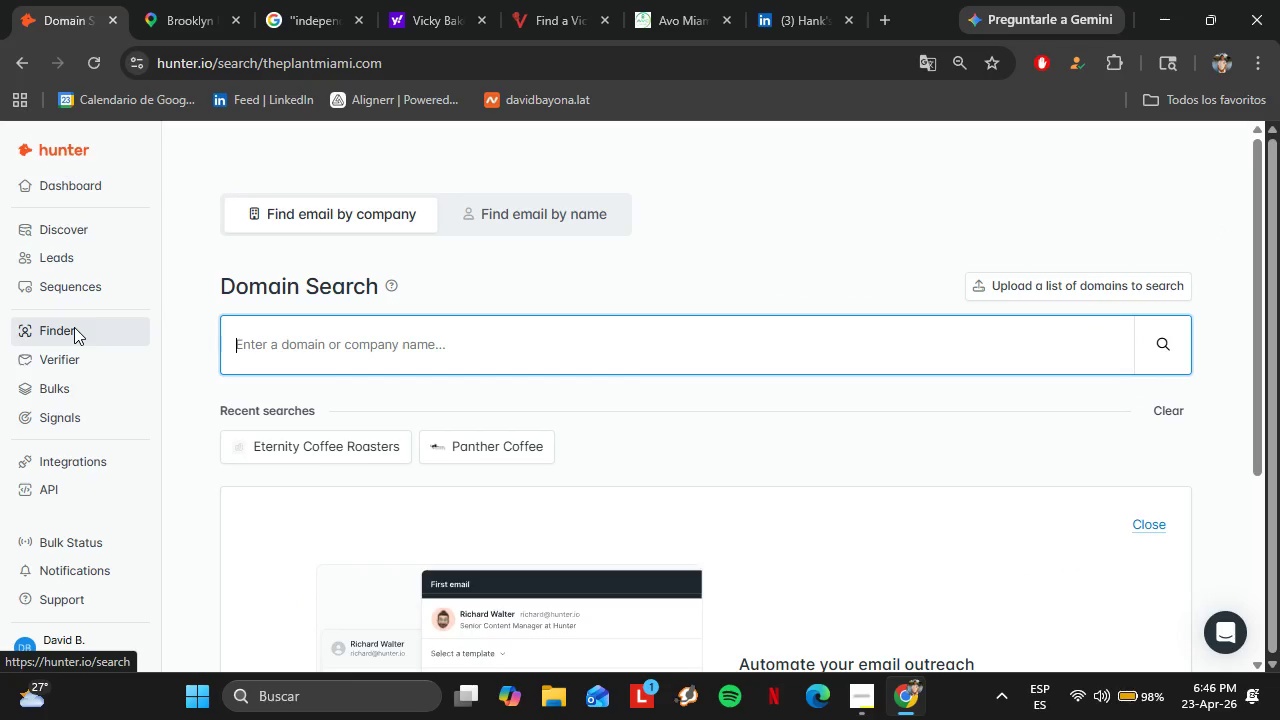 
type(dirtrestaurant.com)
 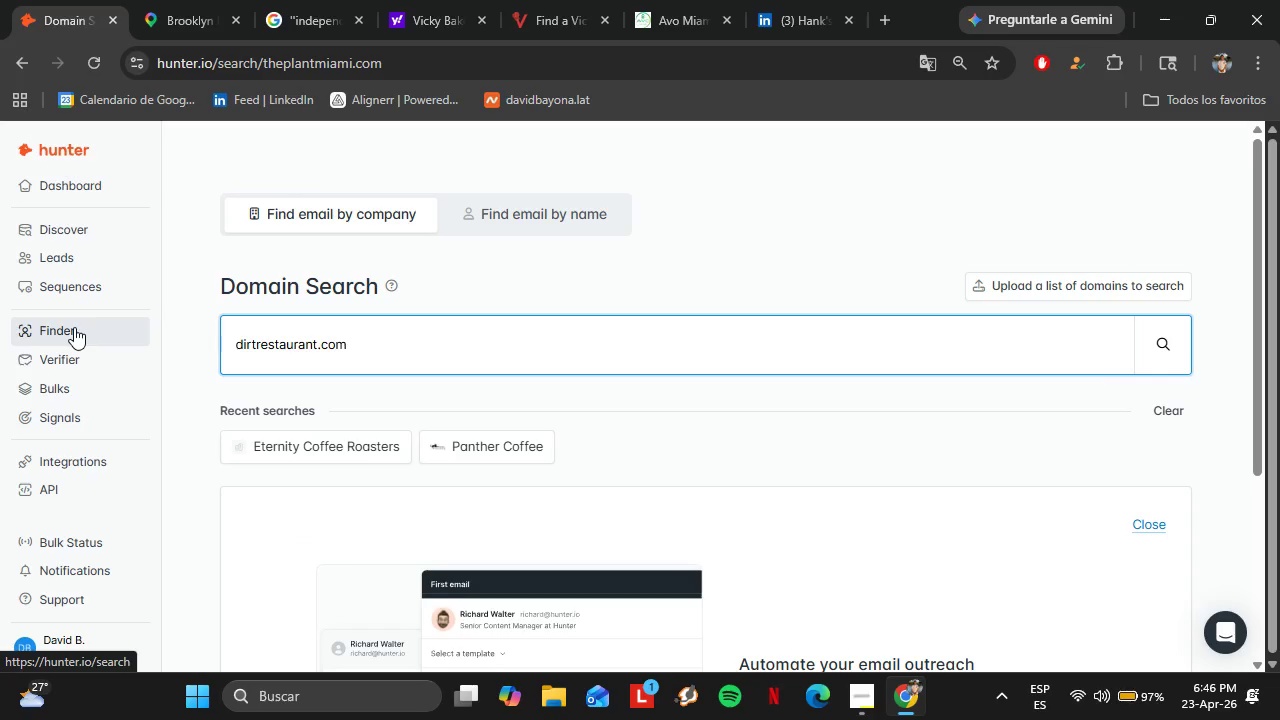 
key(Enter)
 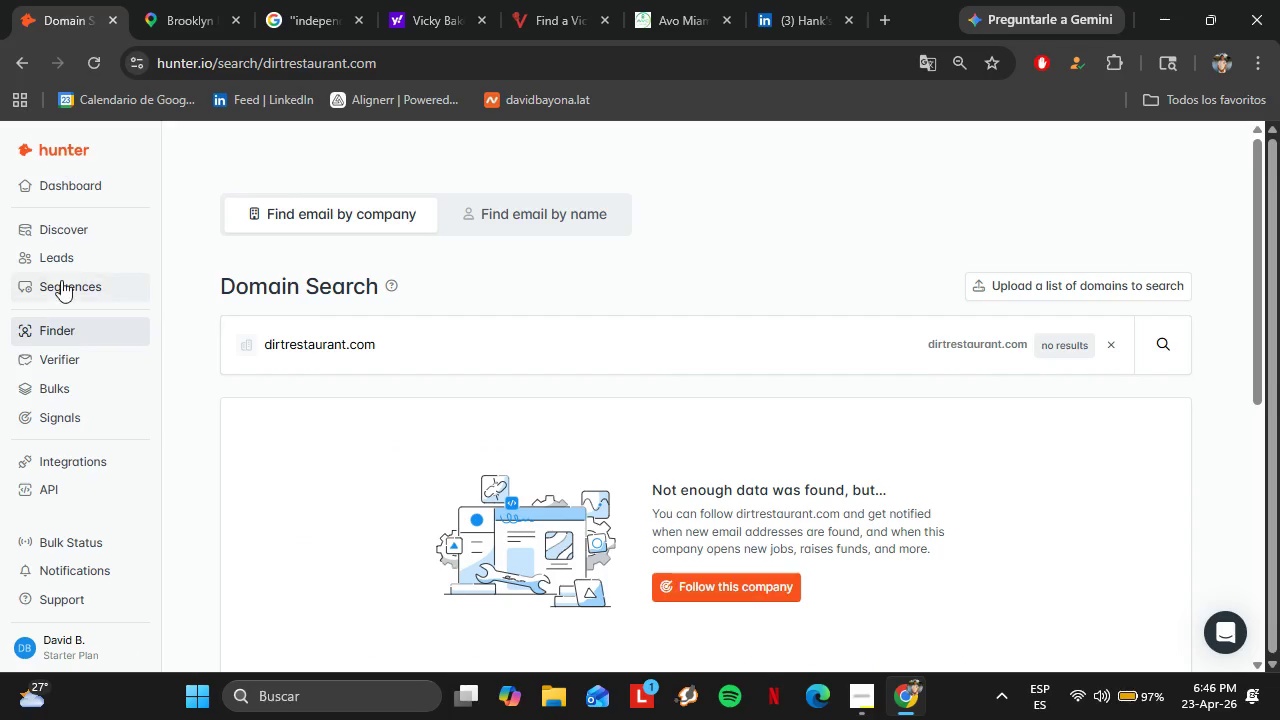 
left_click([56, 234])
 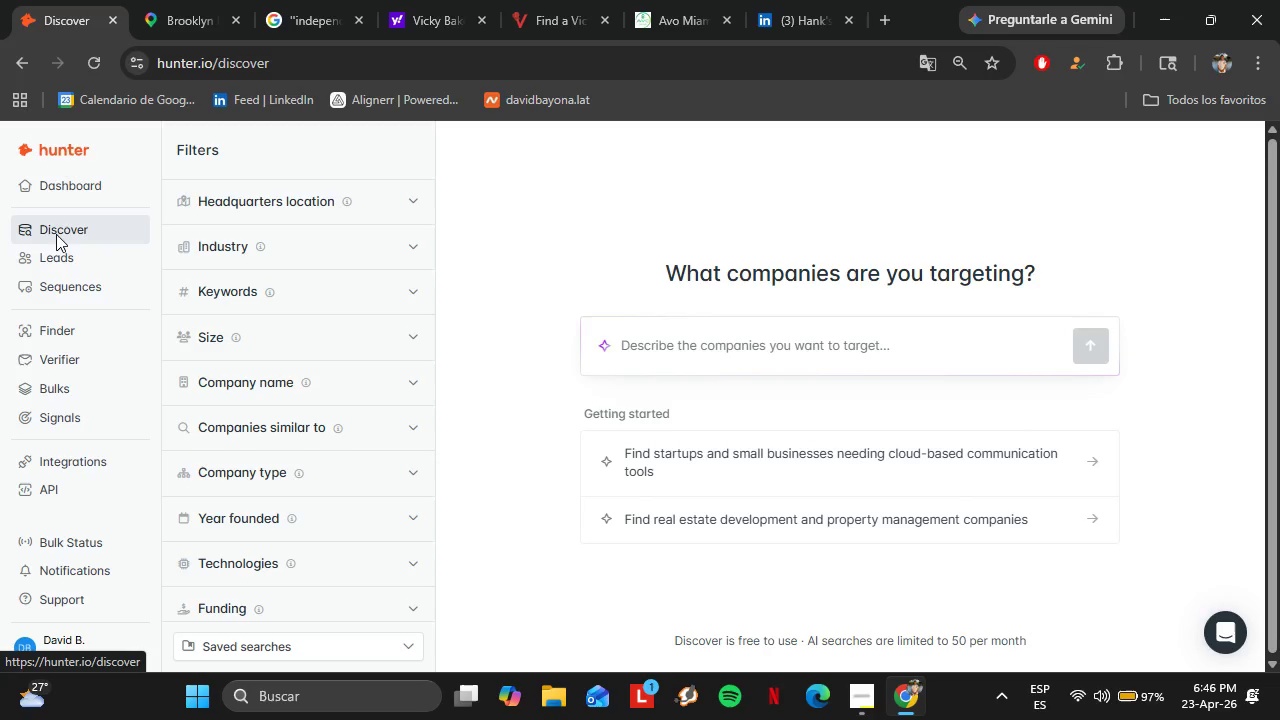 
wait(6.05)
 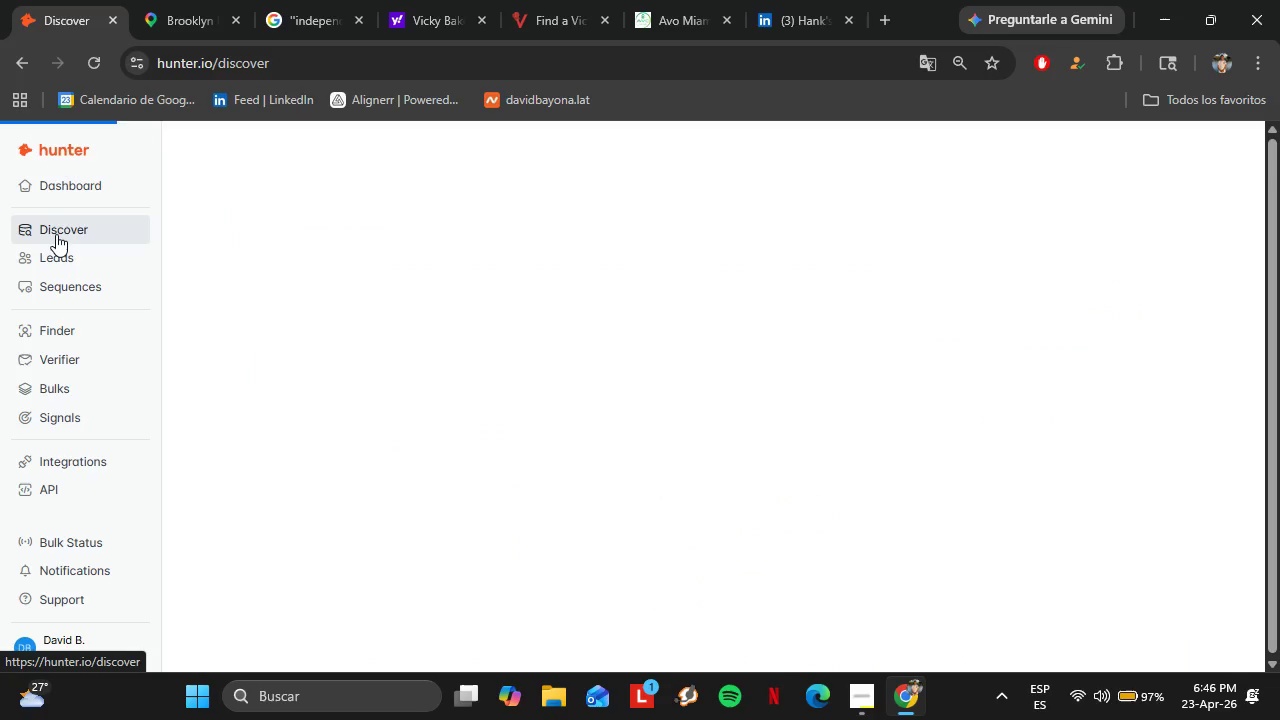 
double_click([303, 410])
 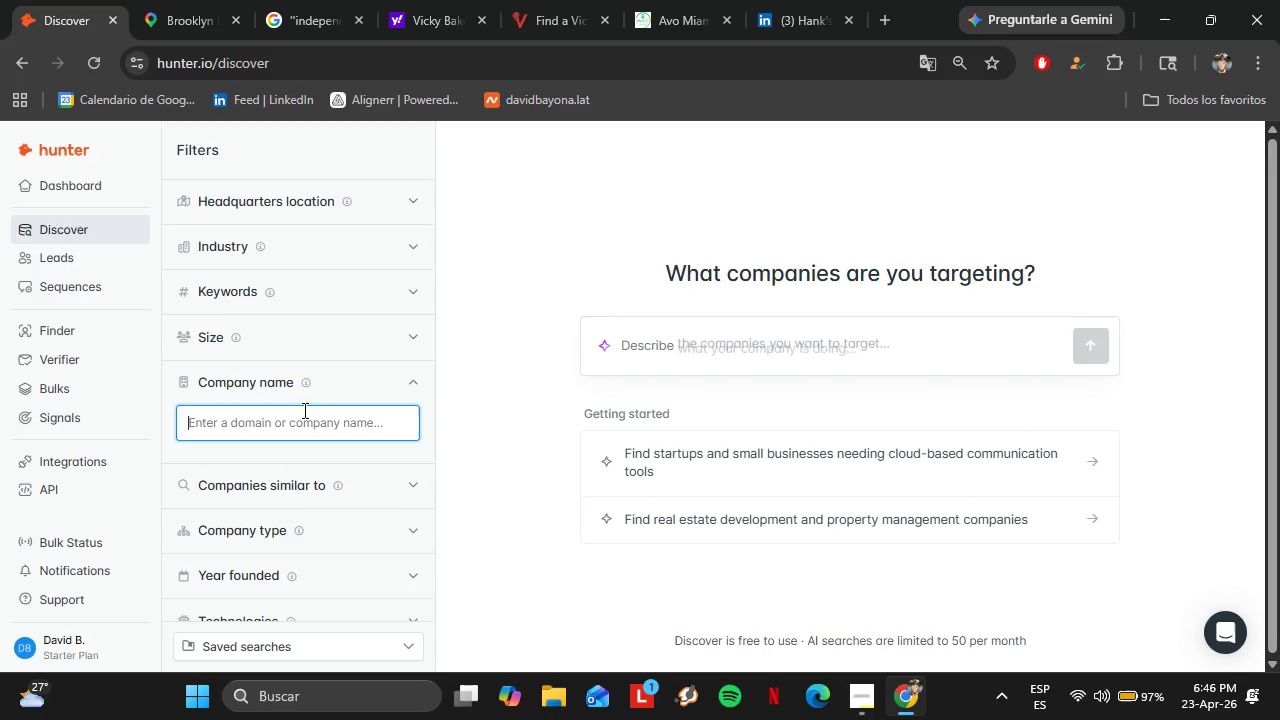 
type(Dirt Miami)
 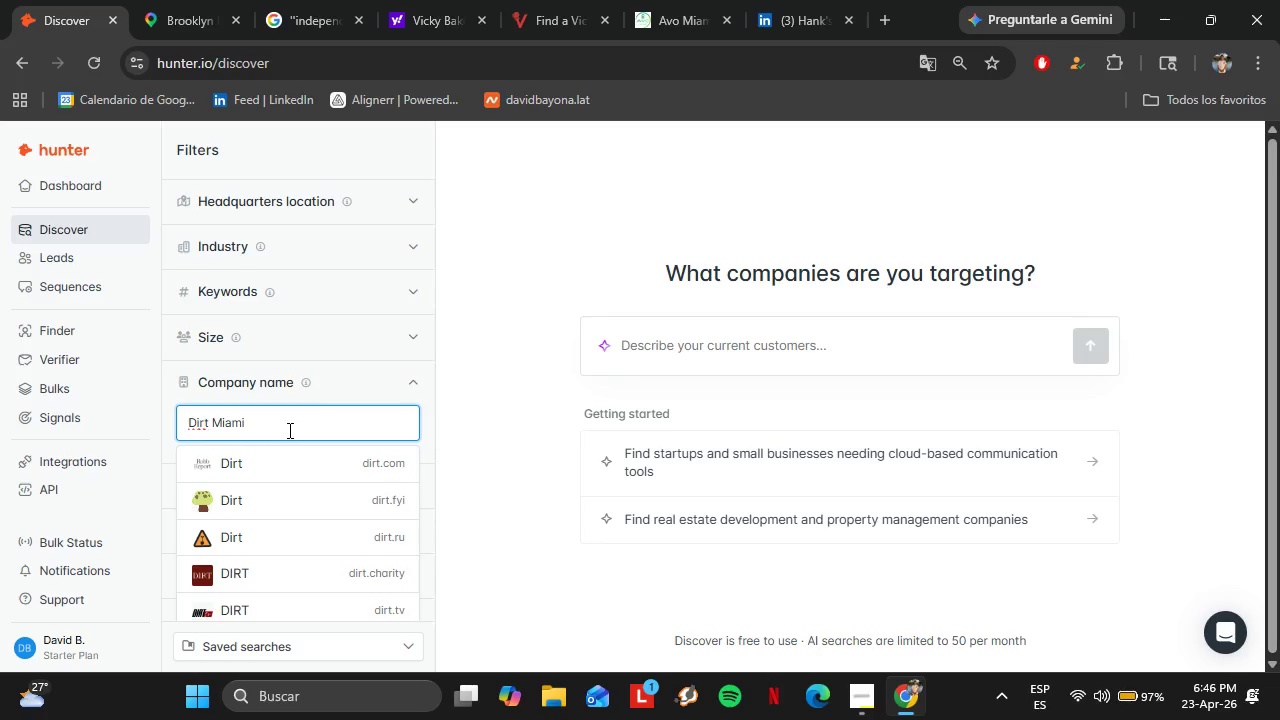 
wait(6.41)
 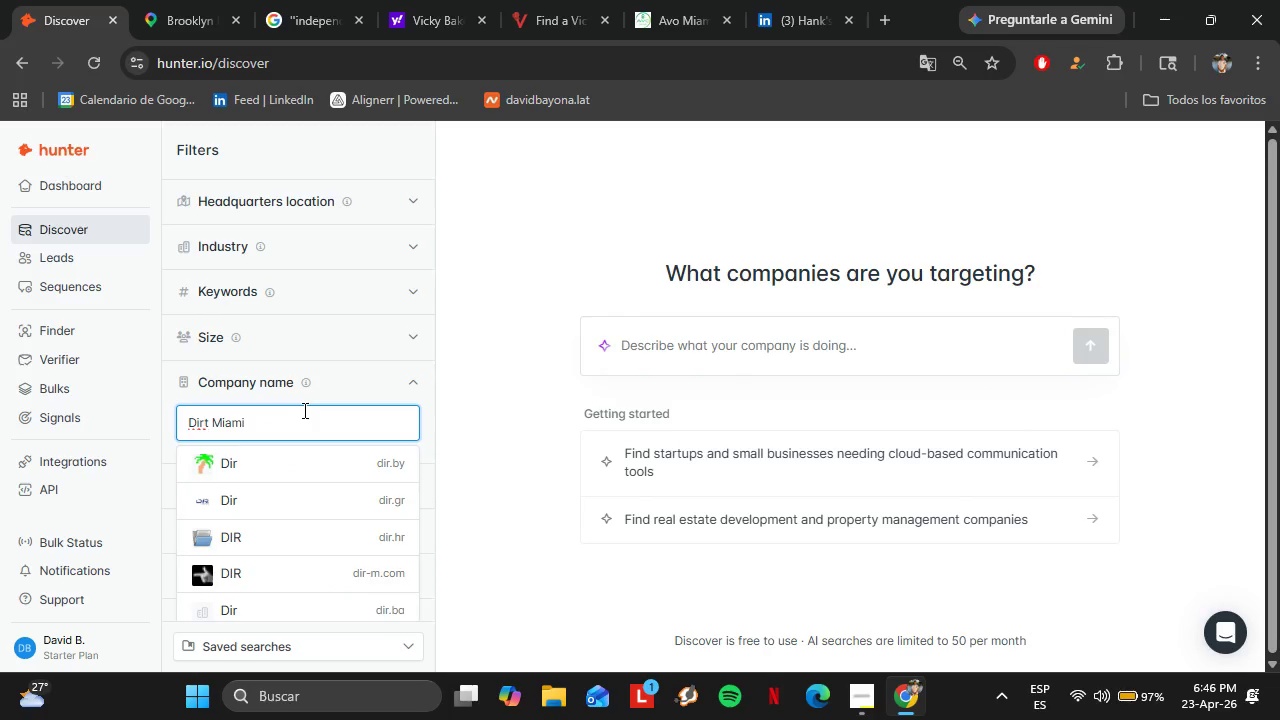 
left_click_drag(start_coordinate=[281, 434], to_coordinate=[154, 432])
 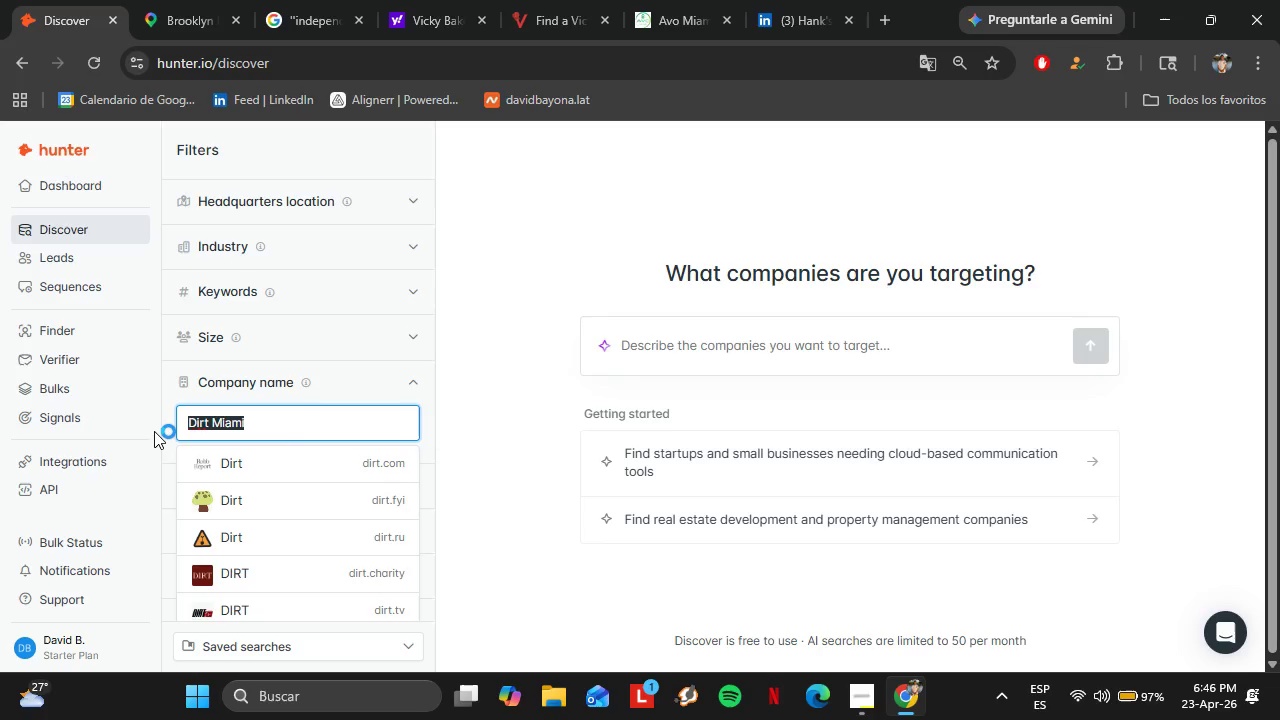 
type(The alty donut)
 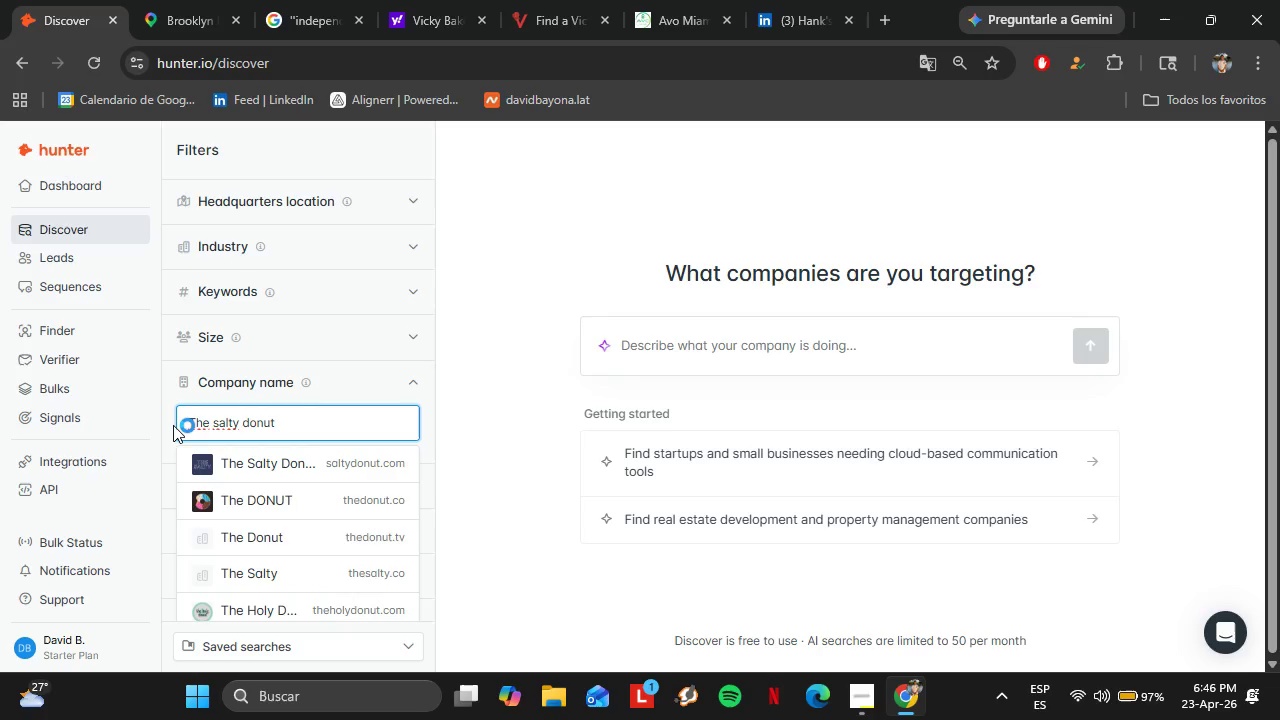 
left_click([294, 475])
 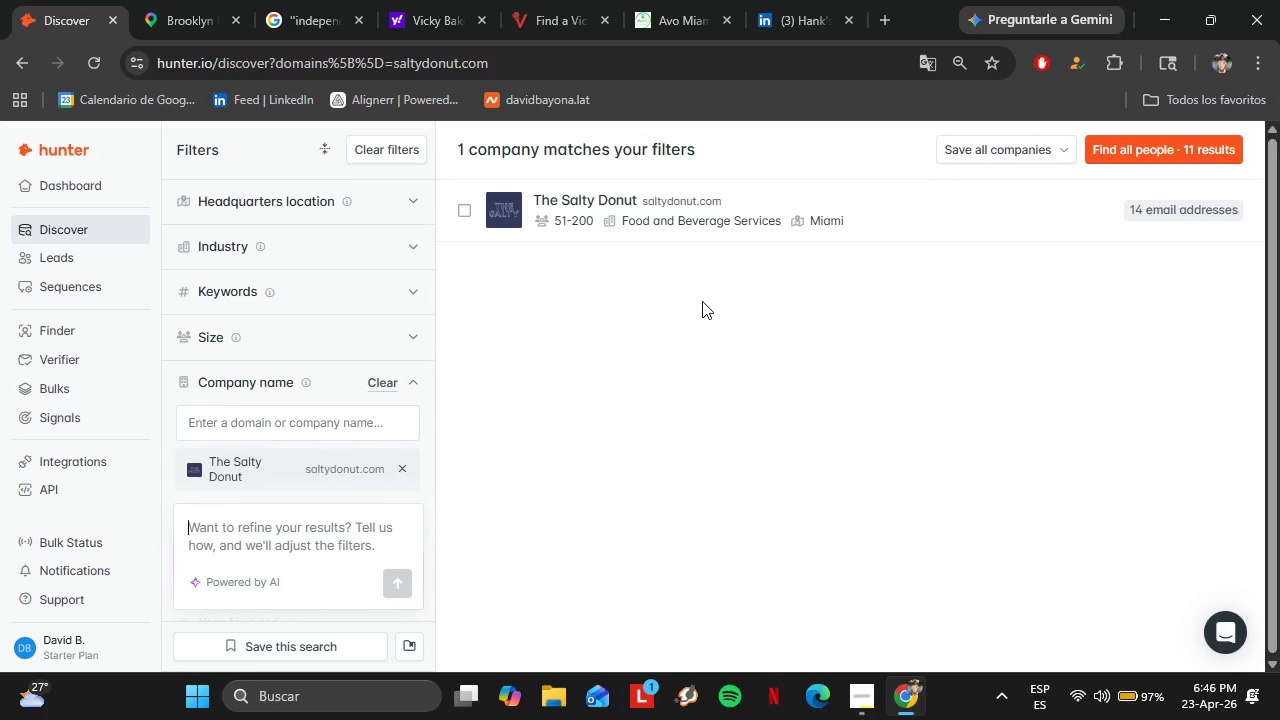 
left_click([1045, 208])
 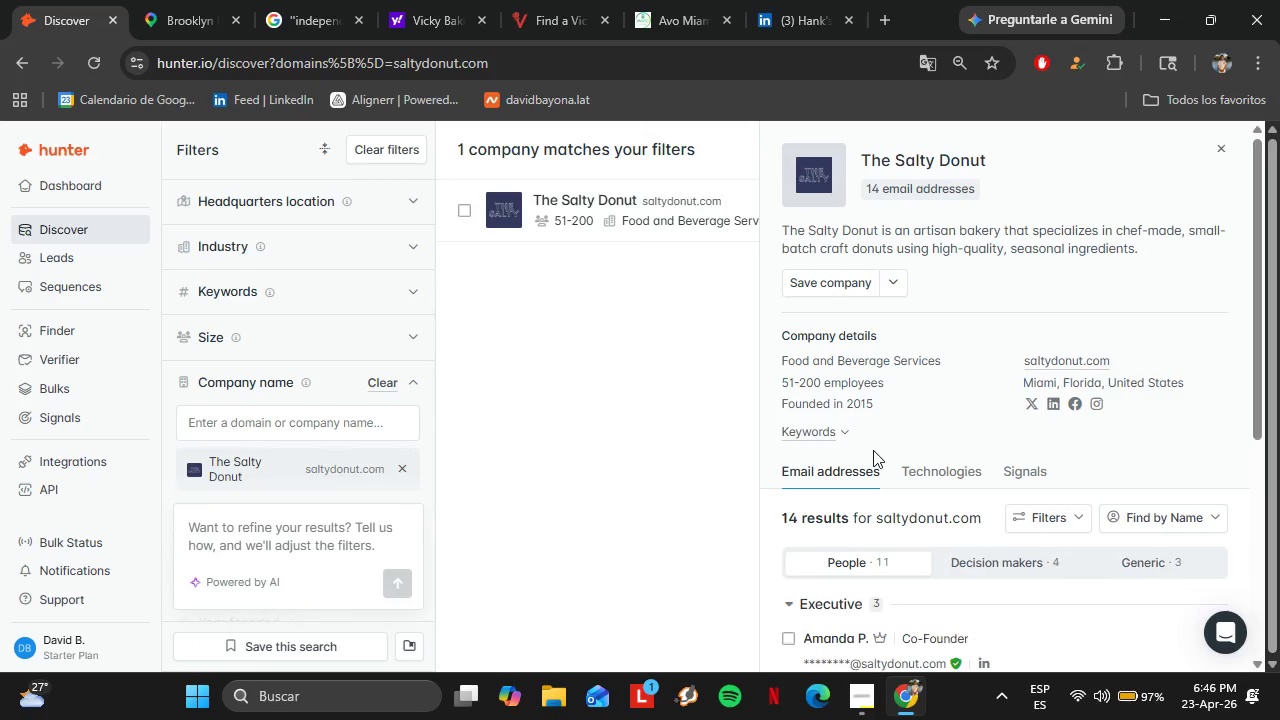 
scroll: coordinate [868, 438], scroll_direction: down, amount: 2.0
 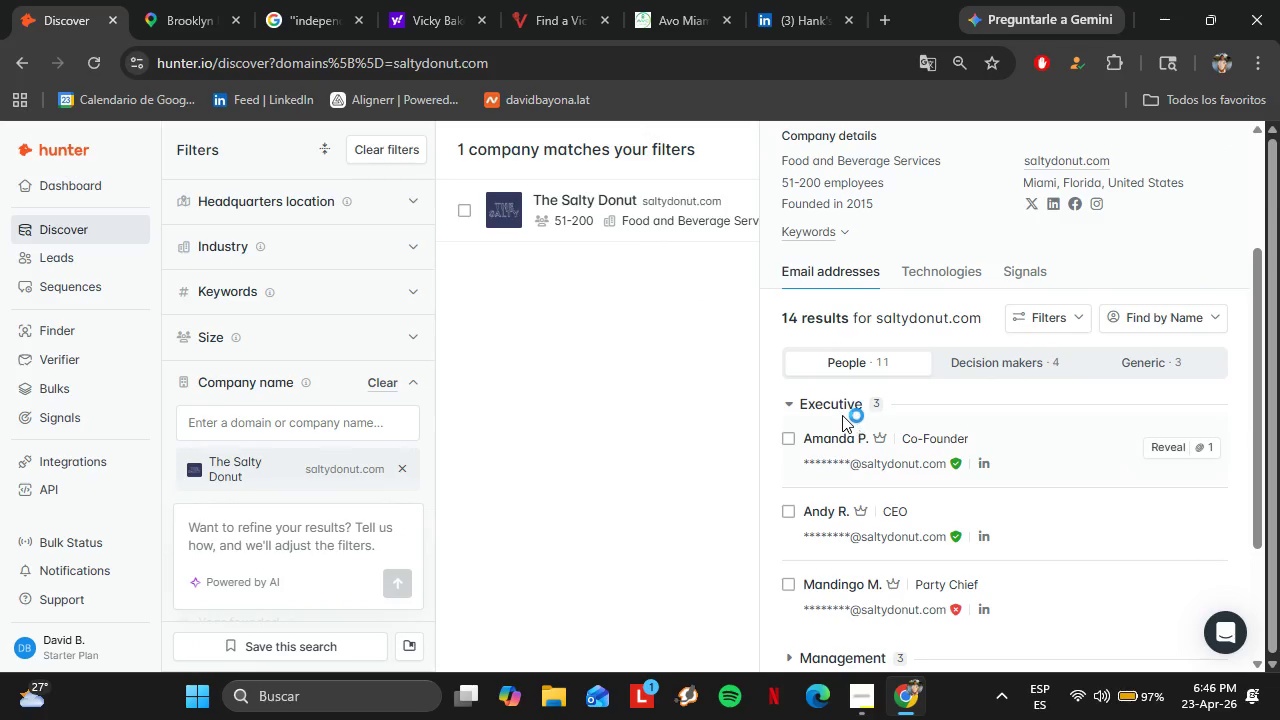 
left_click([830, 402])
 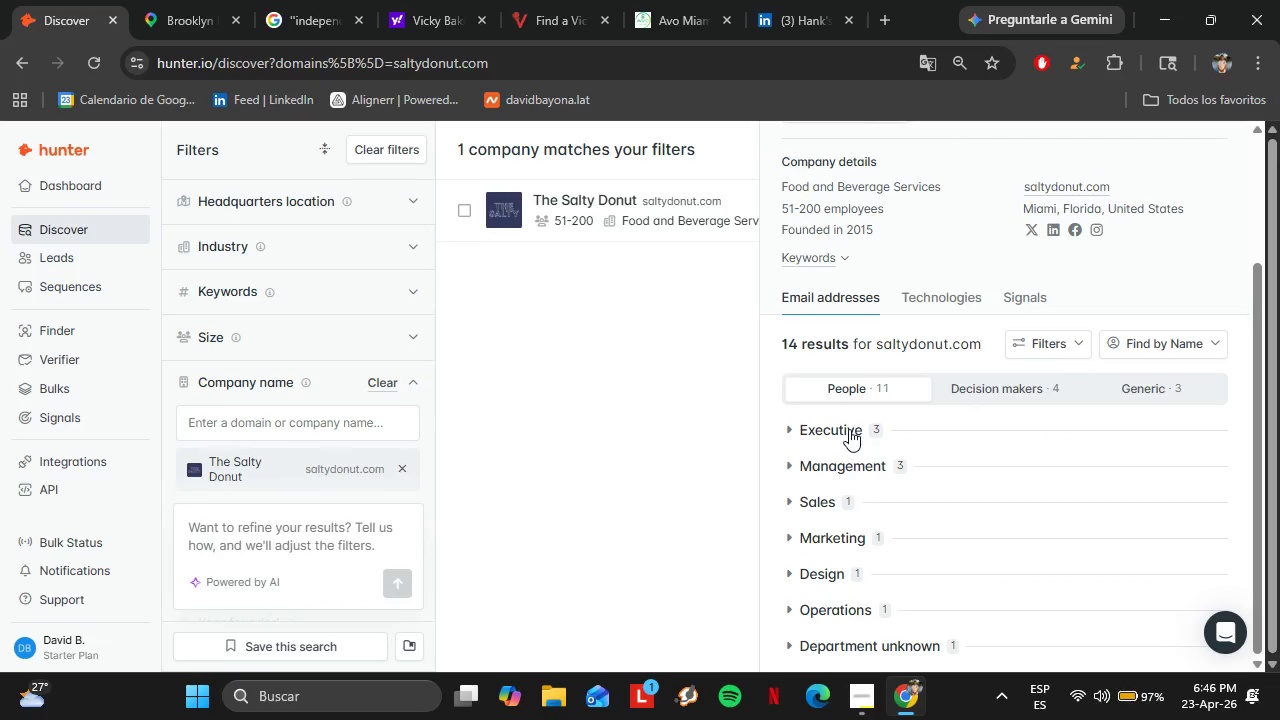 
scroll: coordinate [849, 429], scroll_direction: down, amount: 2.0
 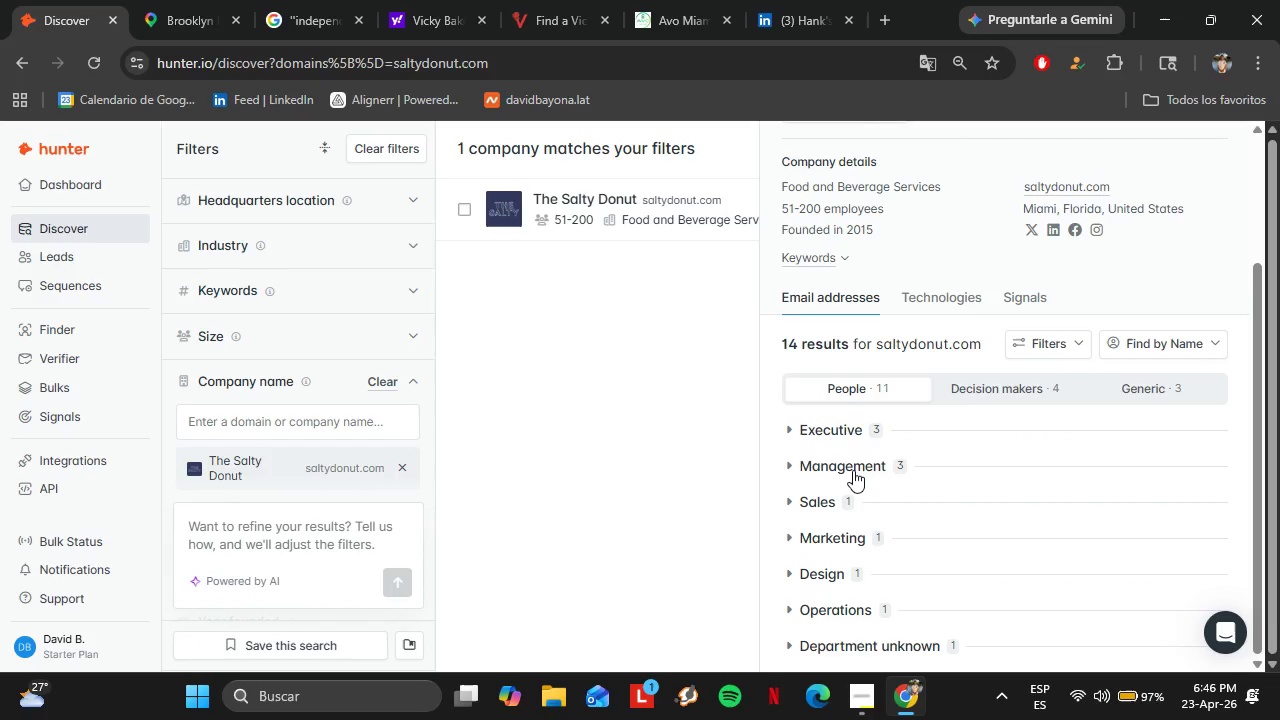 
left_click([853, 469])
 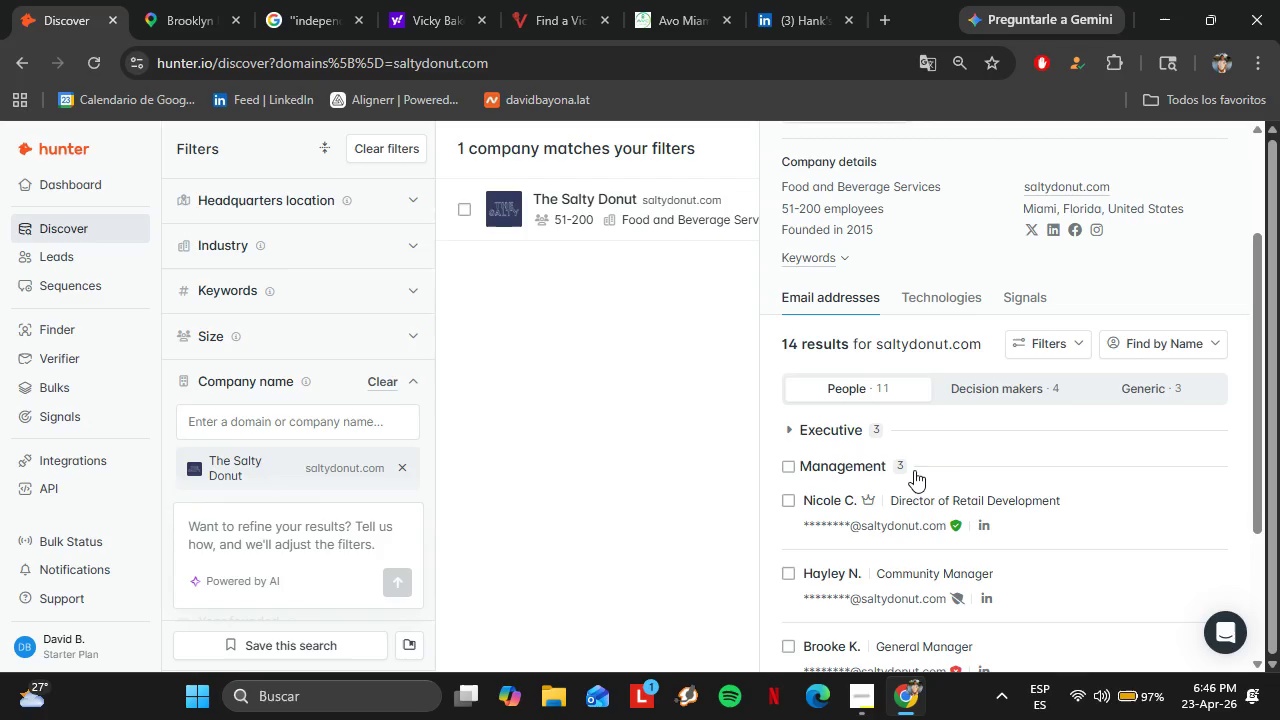 
scroll: coordinate [934, 483], scroll_direction: down, amount: 2.0
 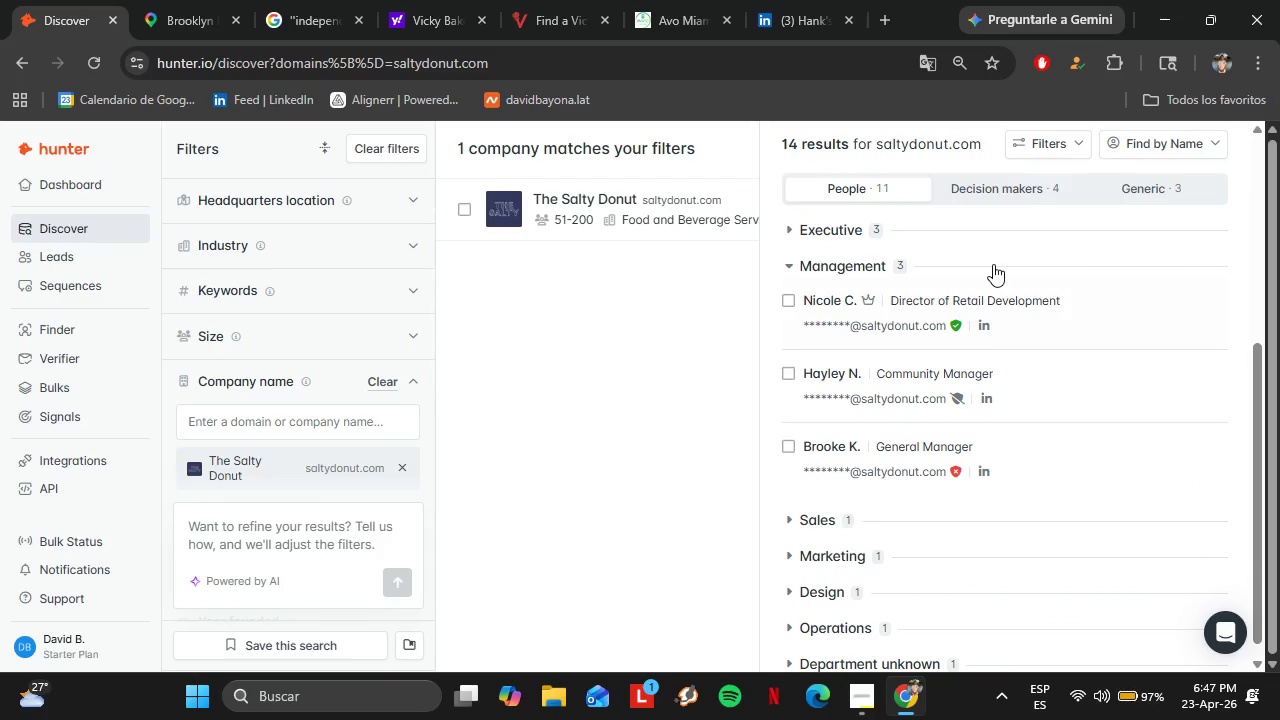 
left_click([1006, 180])
 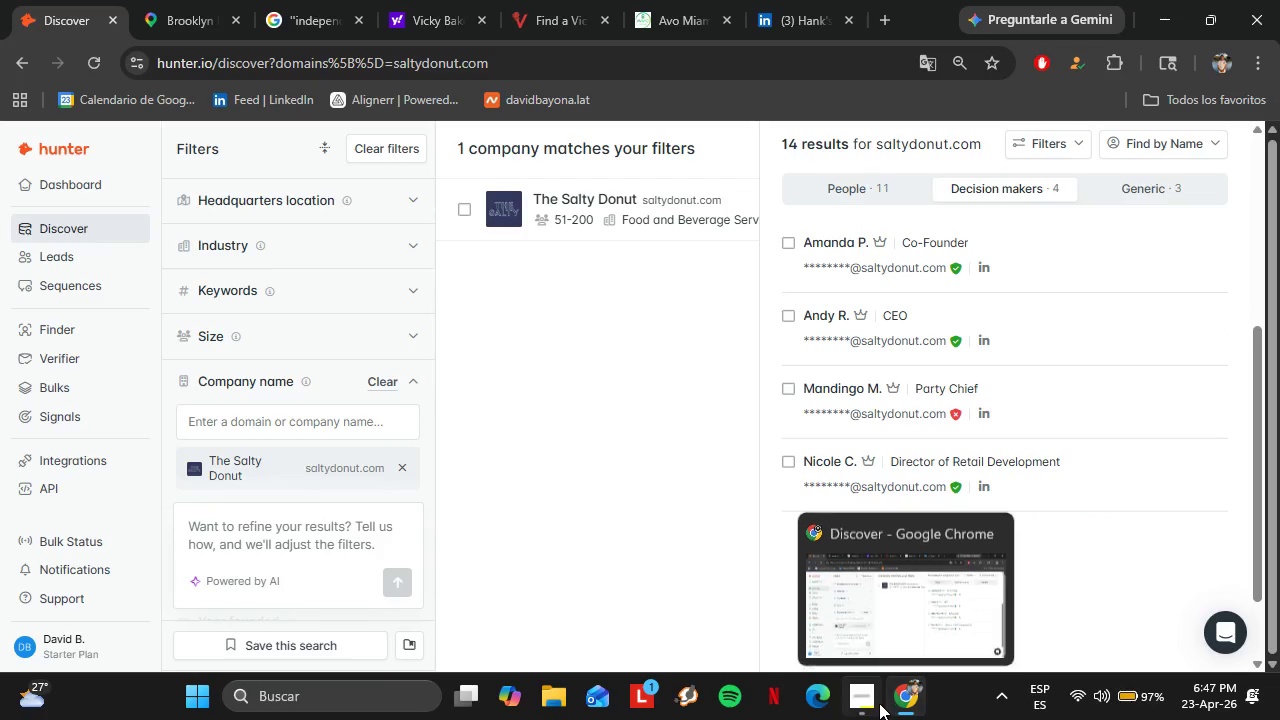 
wait(5.31)
 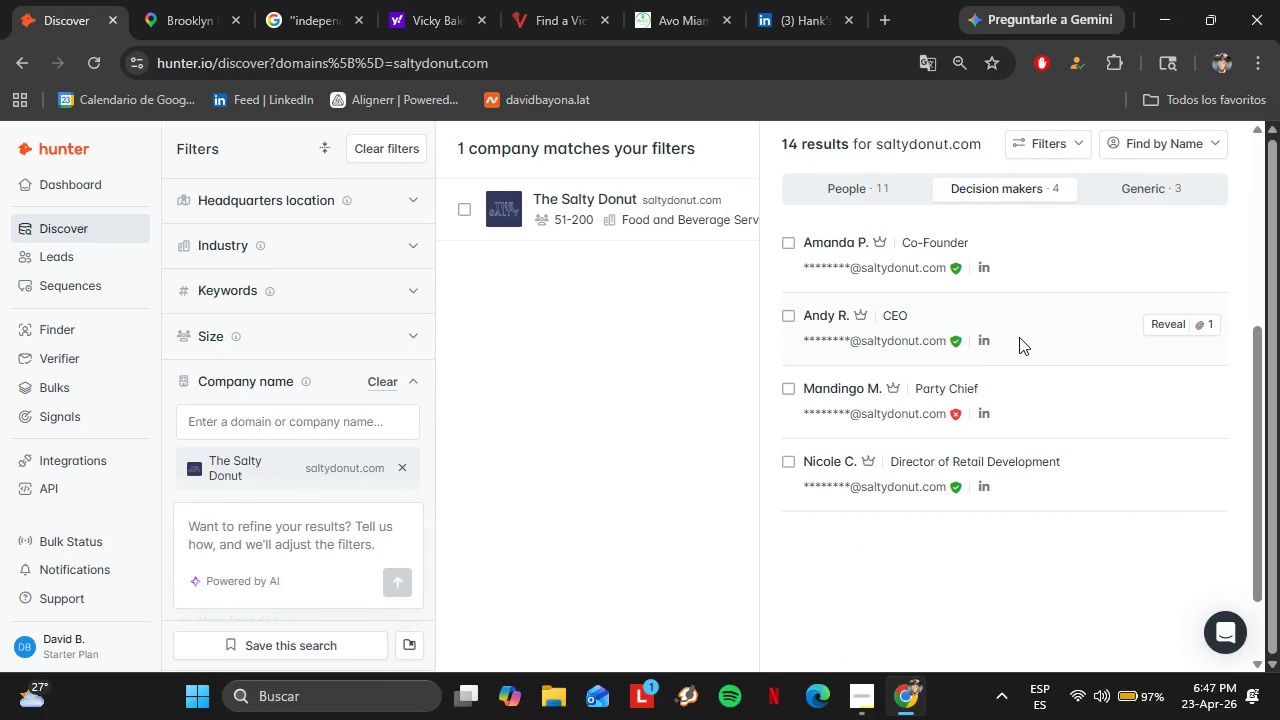 
left_click([1179, 324])
 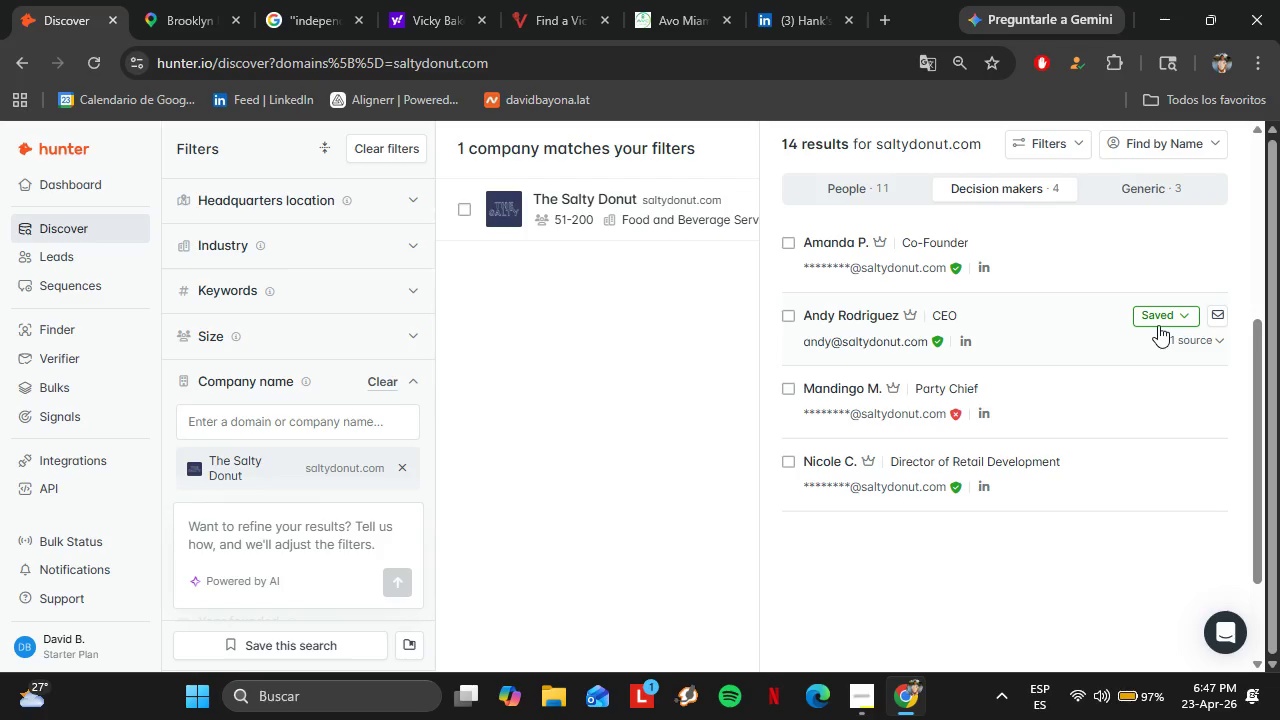 
left_click([1157, 319])
 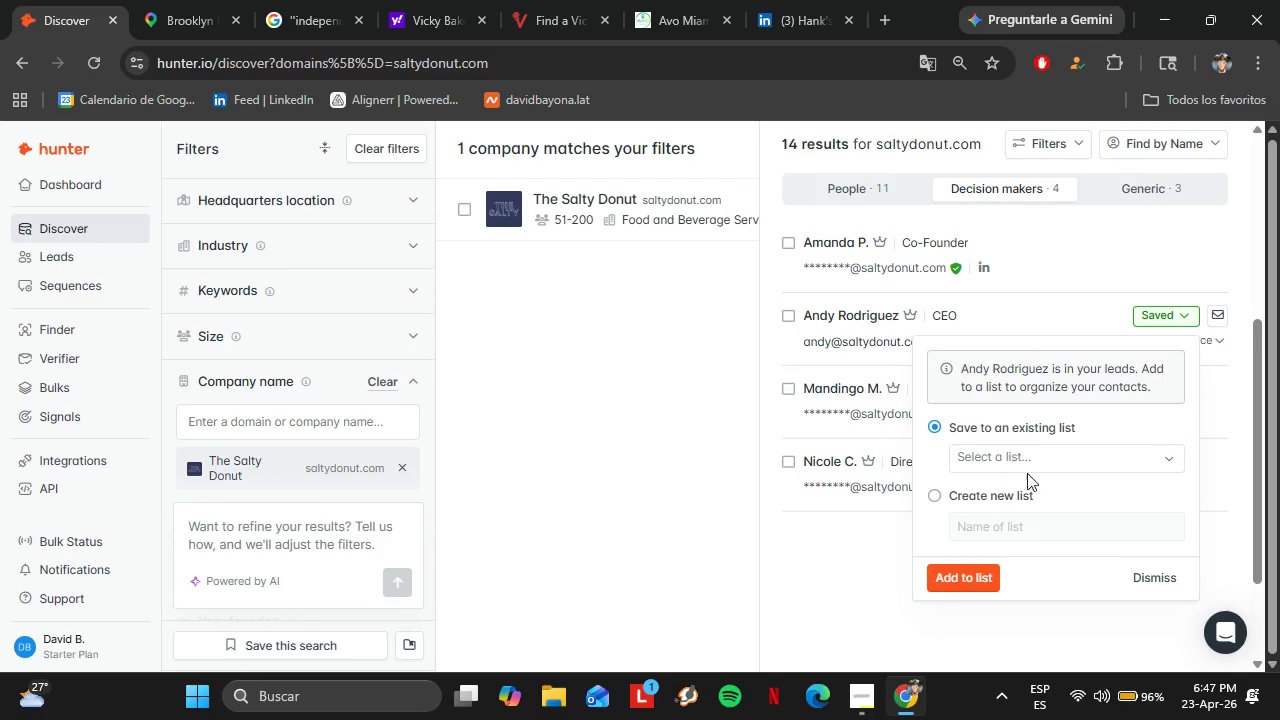 
left_click([1024, 463])
 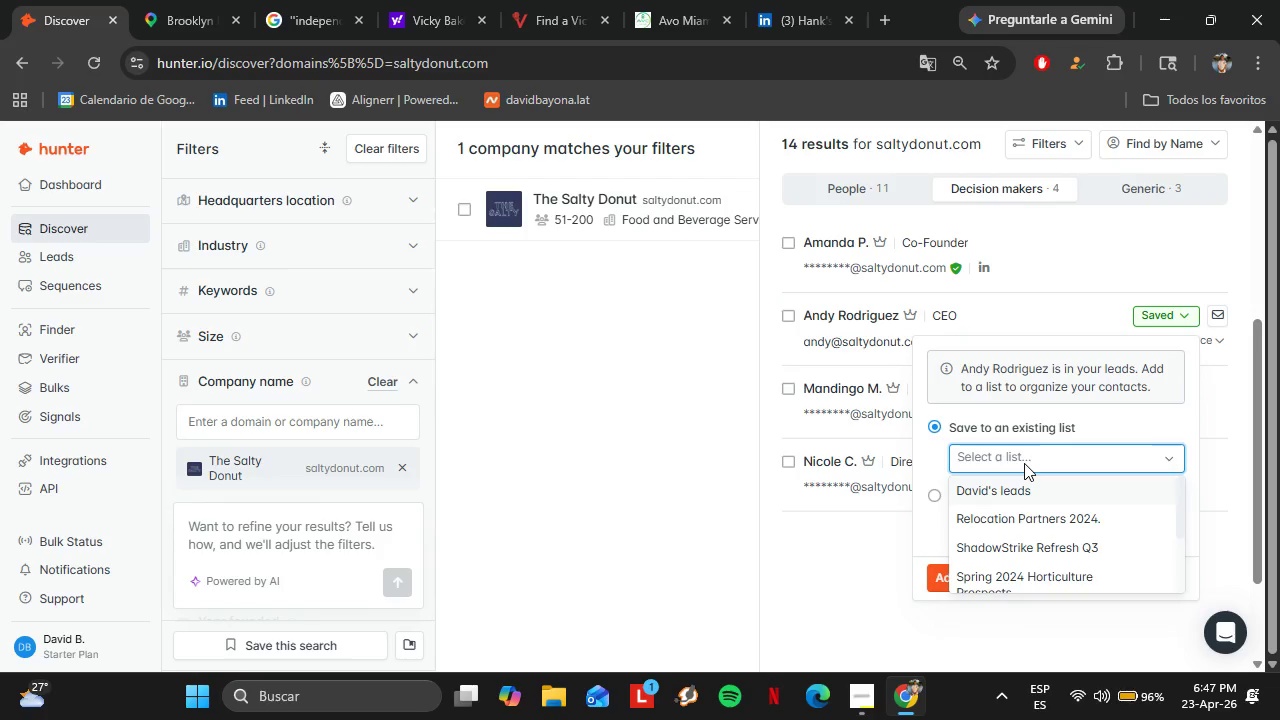 
scroll: coordinate [1041, 511], scroll_direction: down, amount: 9.0
 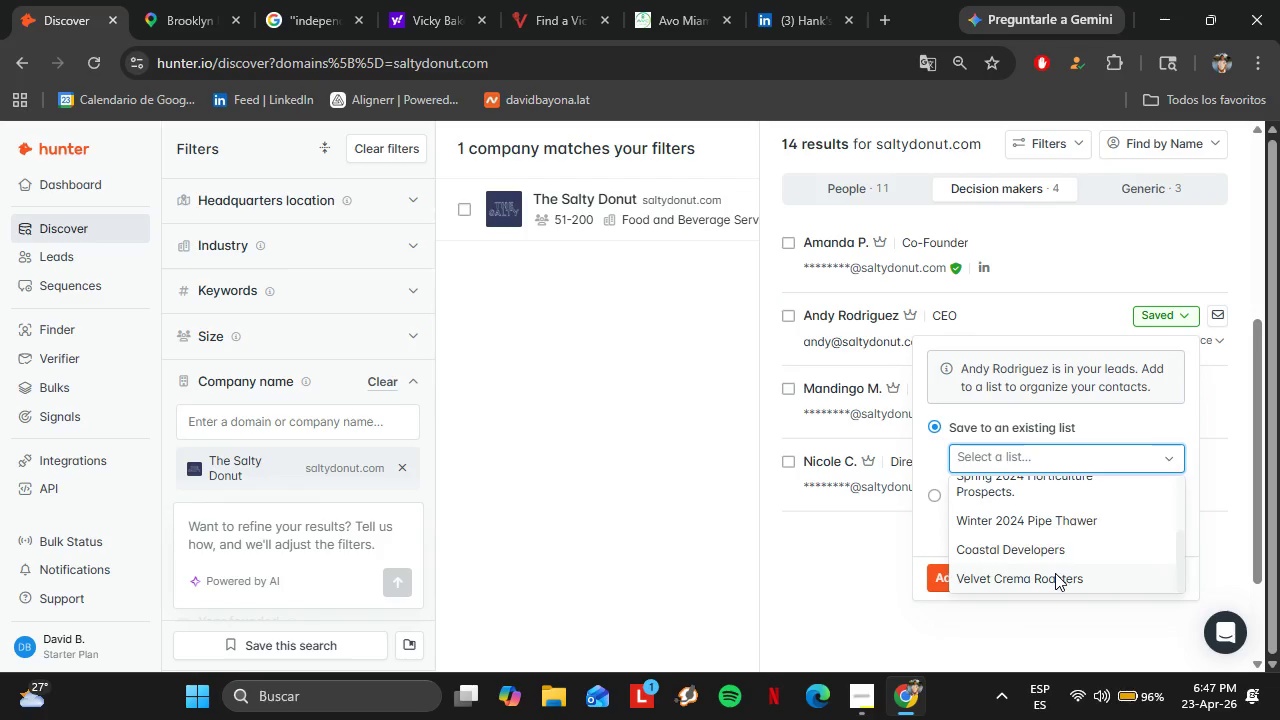 
left_click([1055, 573])
 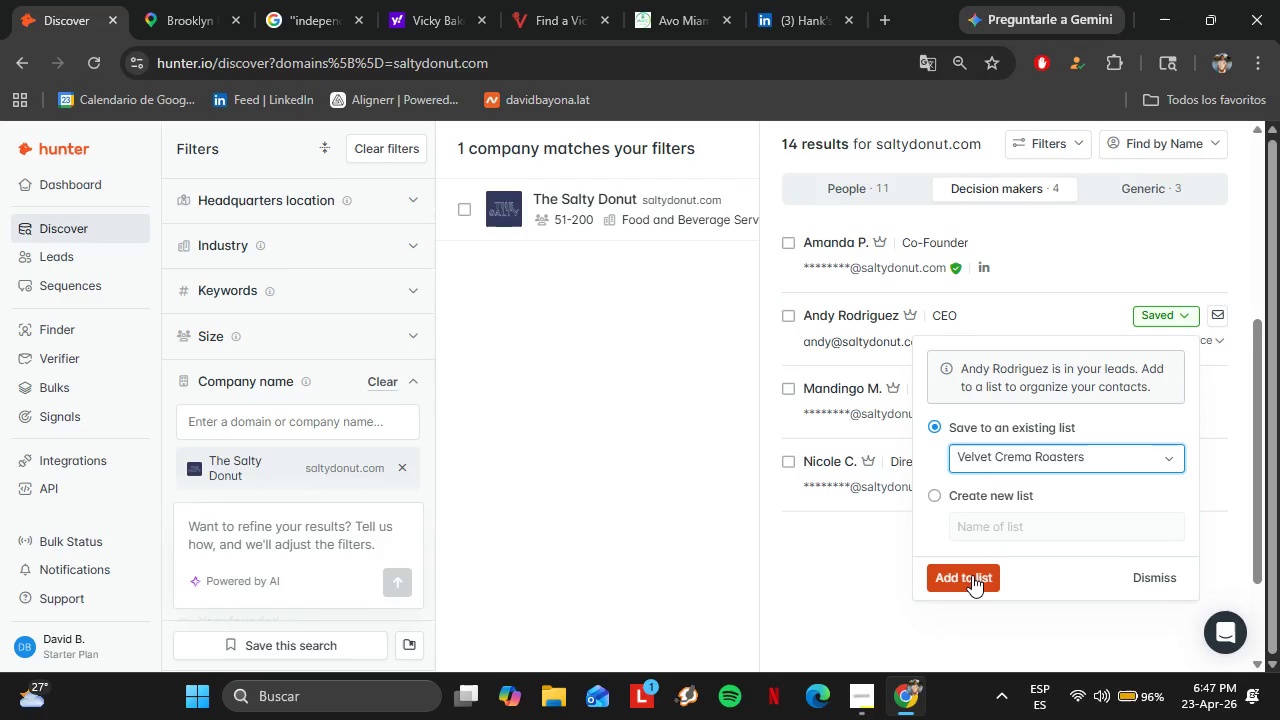 
left_click([972, 574])
 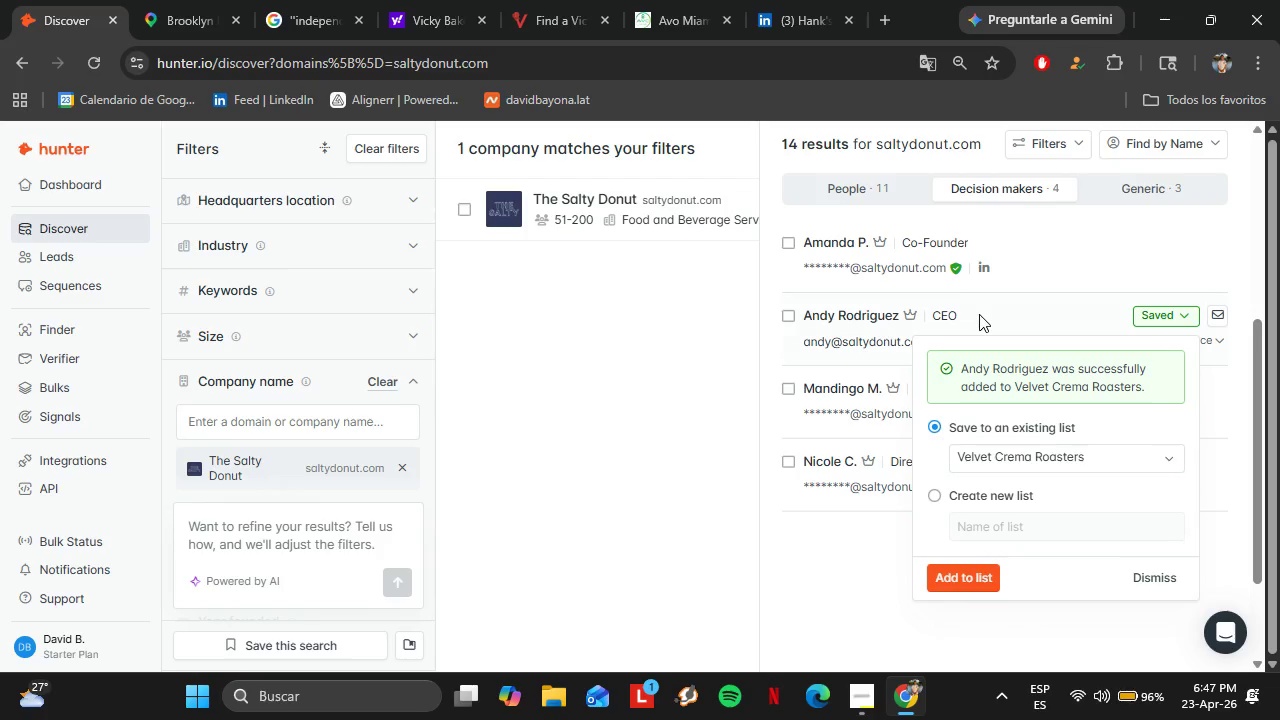 
scroll: coordinate [969, 288], scroll_direction: up, amount: 3.0
 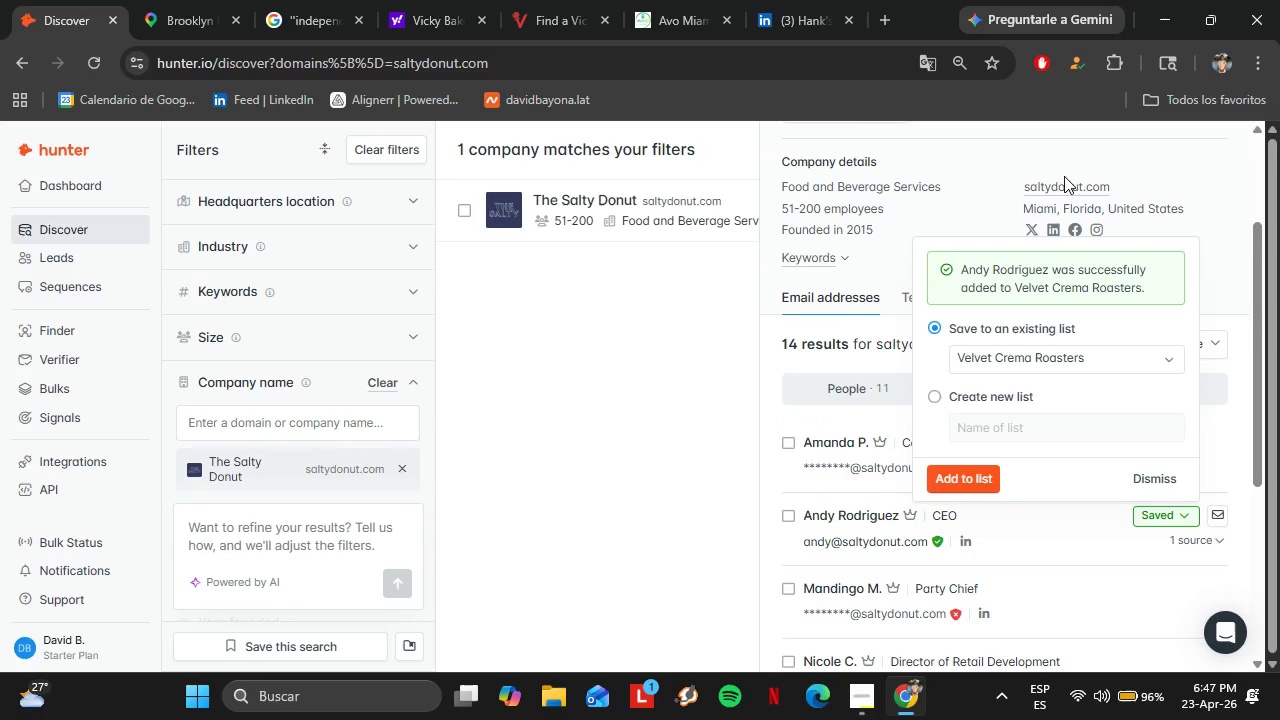 
right_click([1068, 179])
 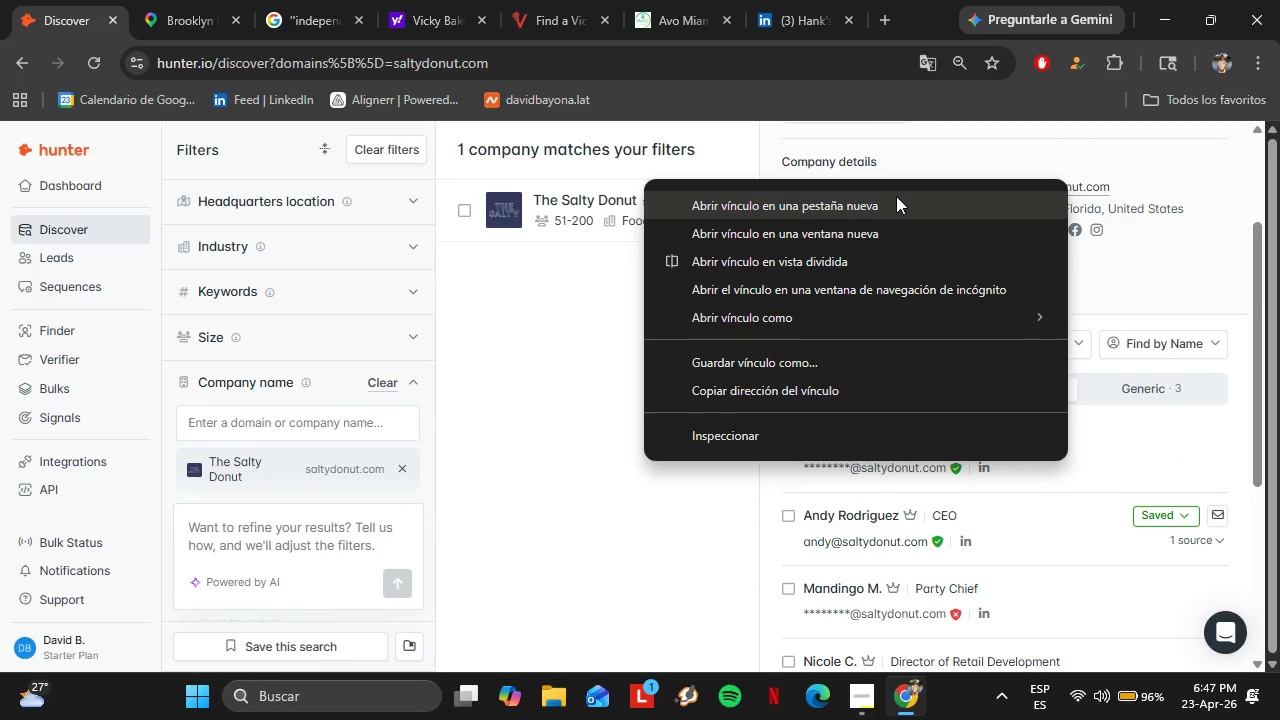 
left_click([896, 196])
 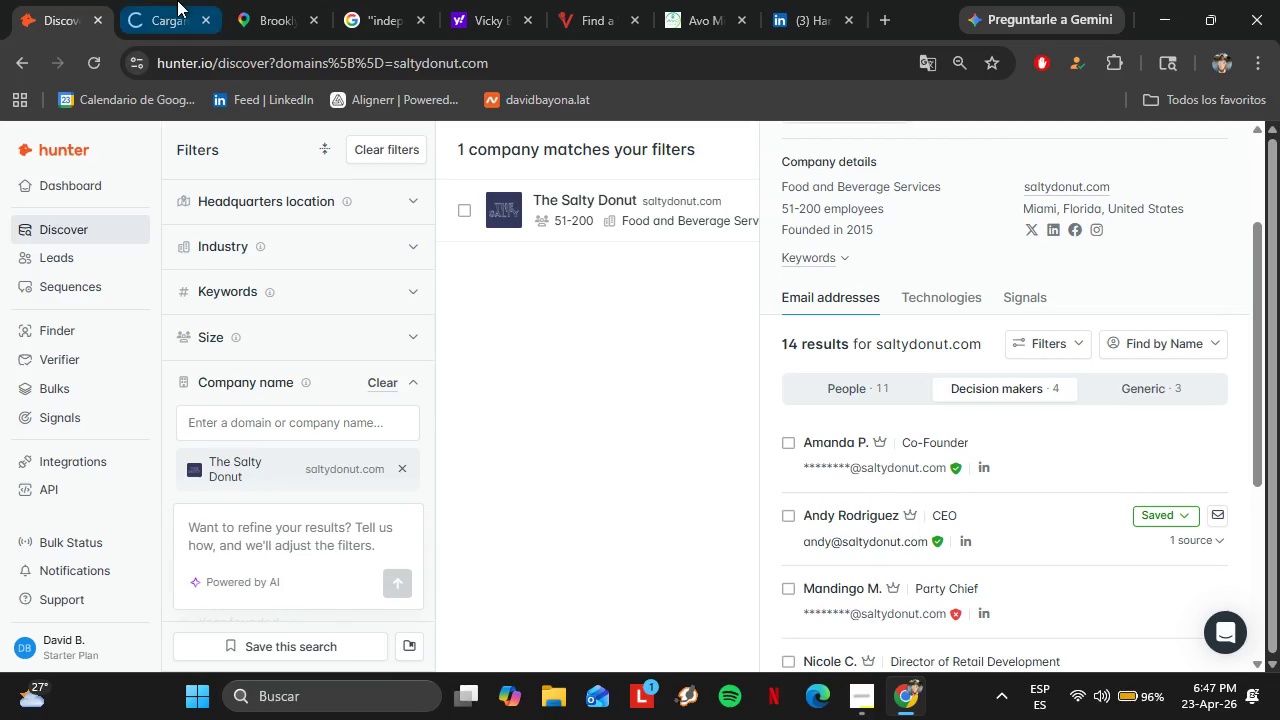 
left_click_drag(start_coordinate=[177, 0], to_coordinate=[317, 0])
 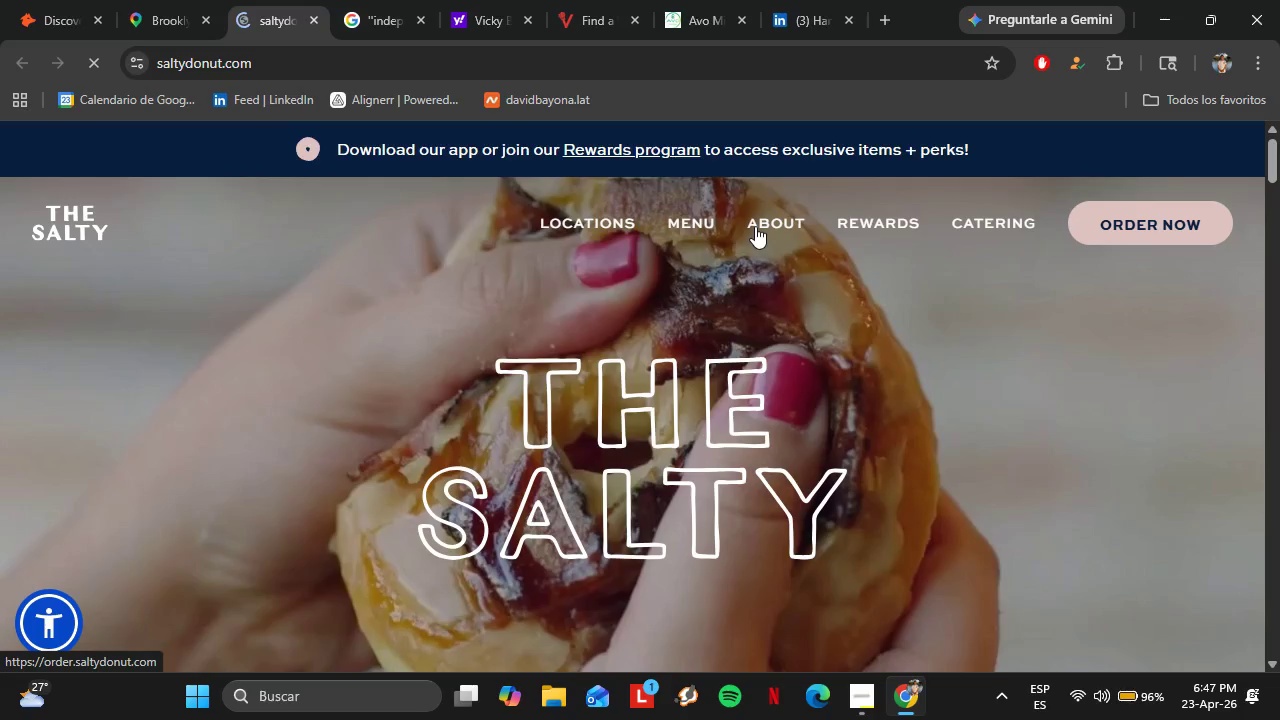 
wait(5.34)
 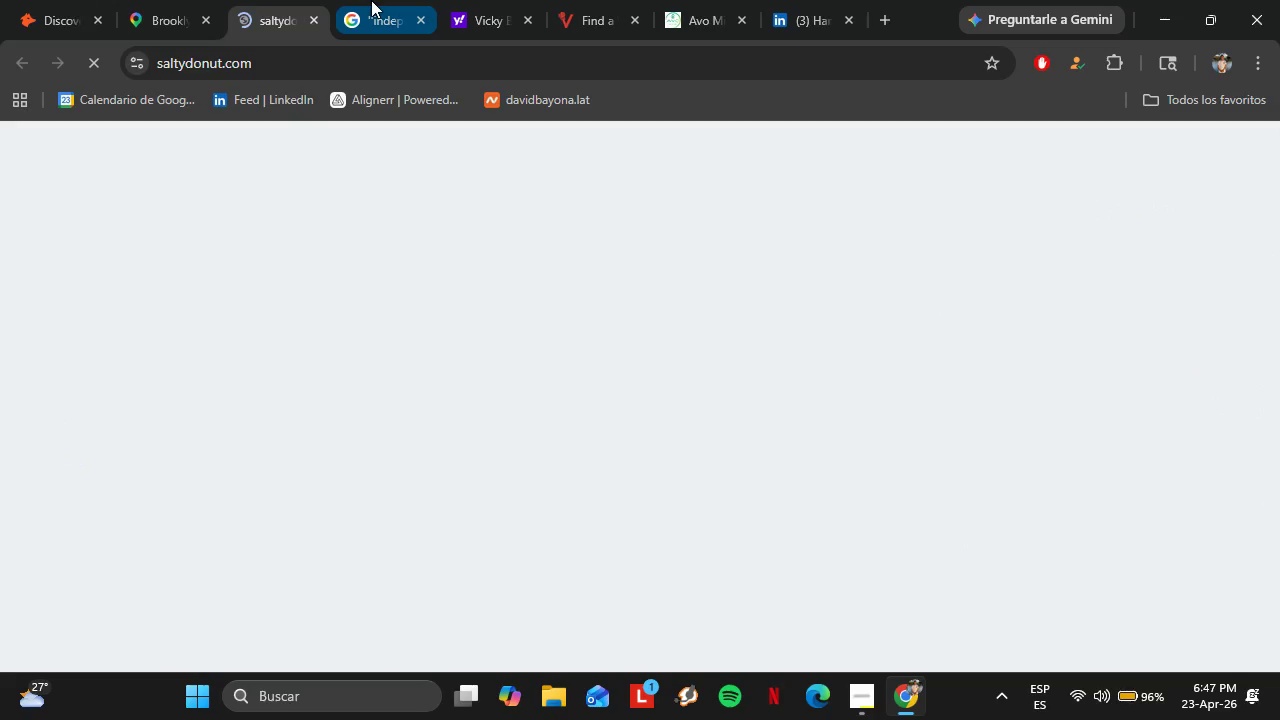 
left_click([599, 216])
 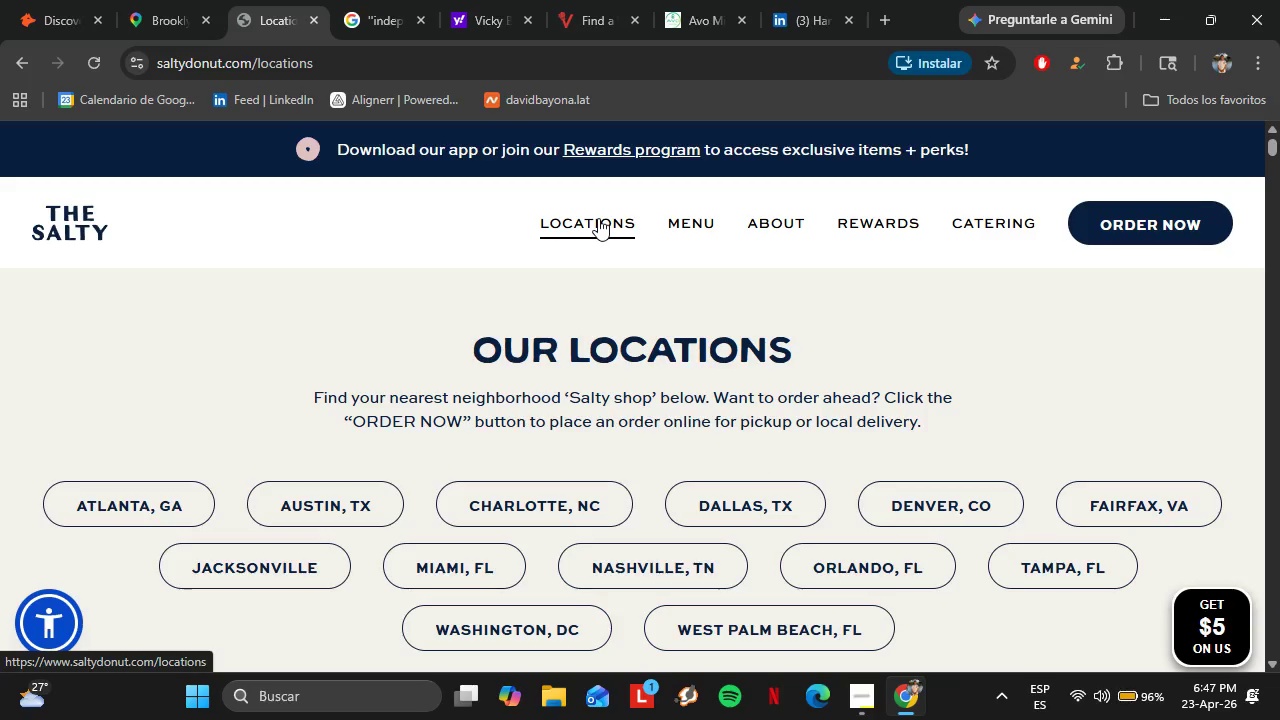 
left_click([680, 222])
 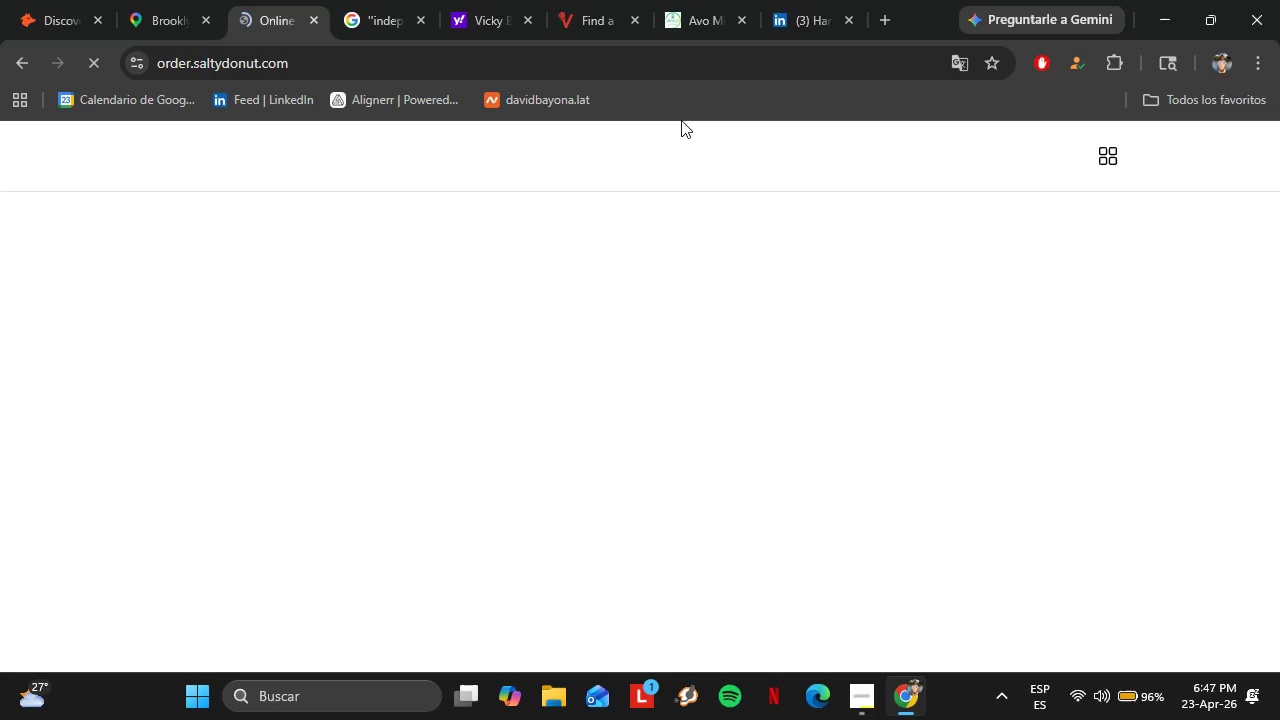 
wait(6.23)
 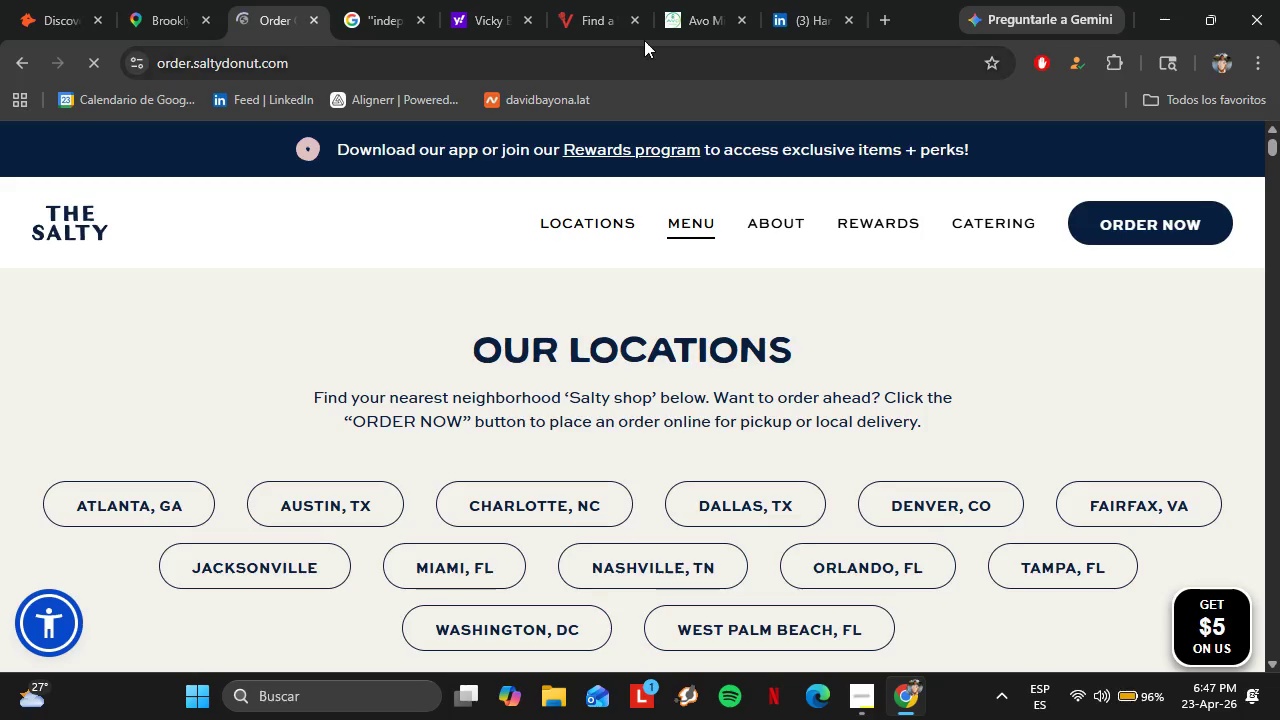 
left_click([804, 267])
 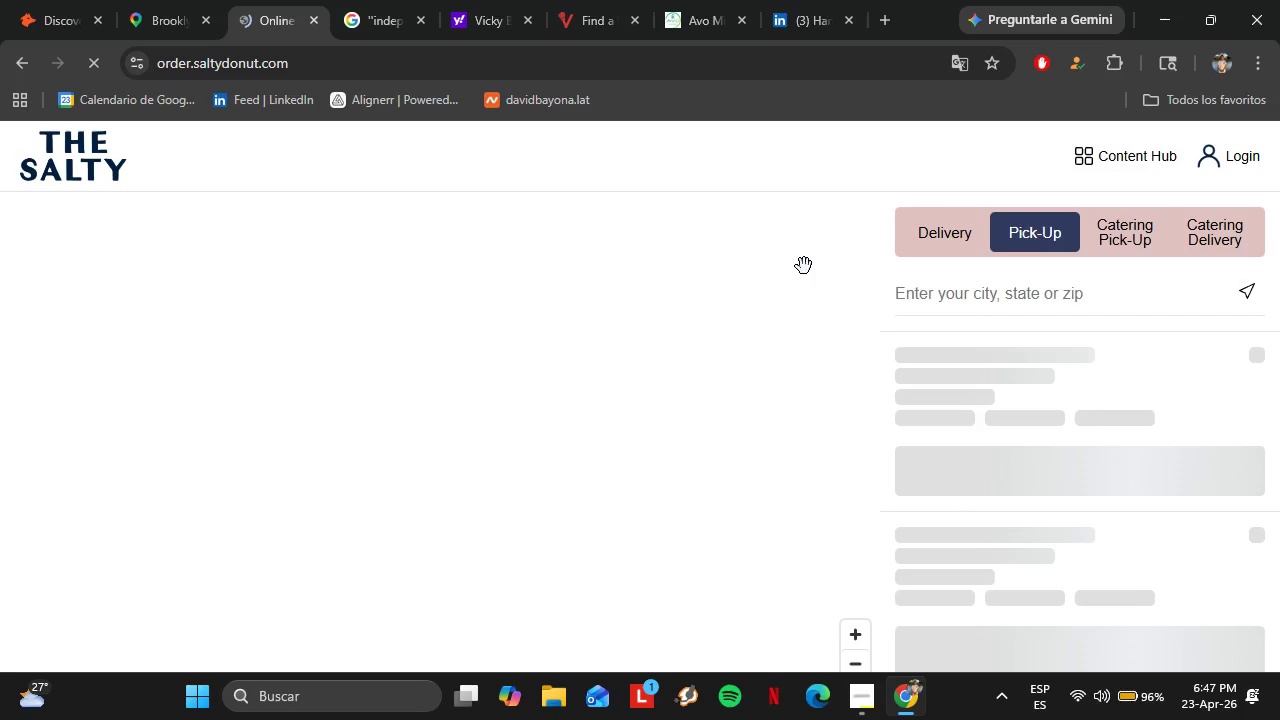 
left_click([43, 0])
 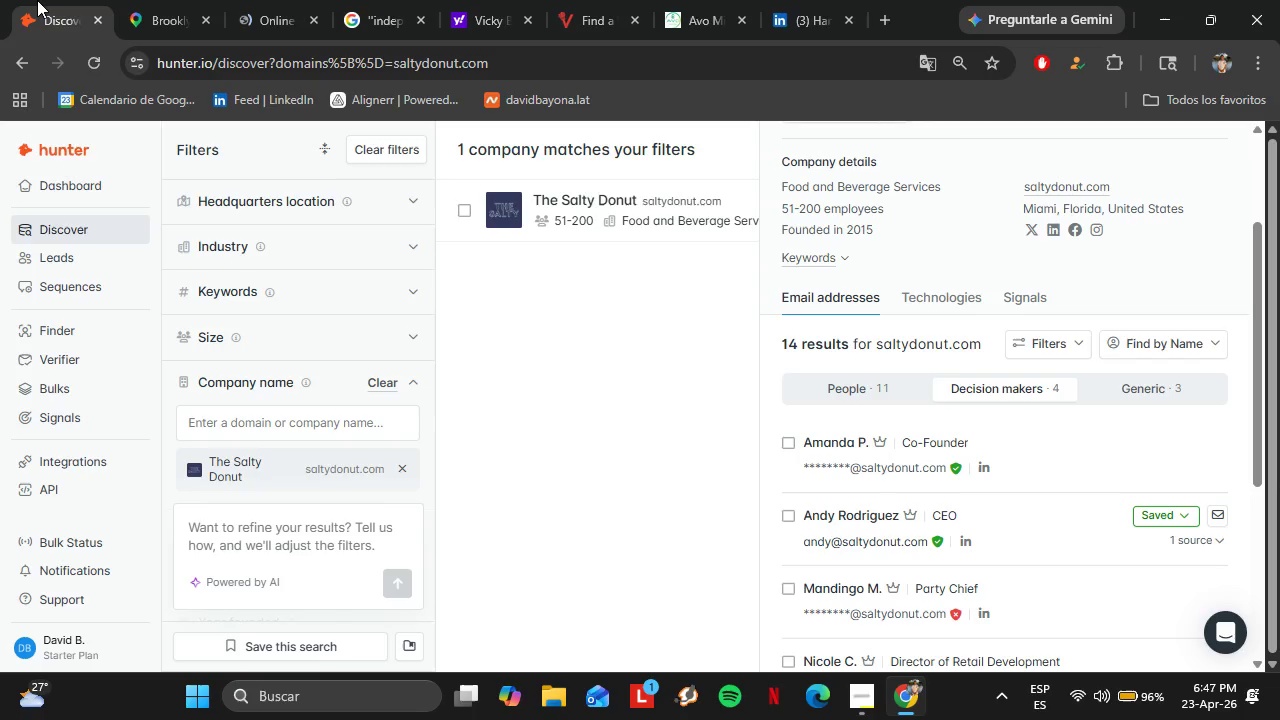 
left_click([213, 0])
 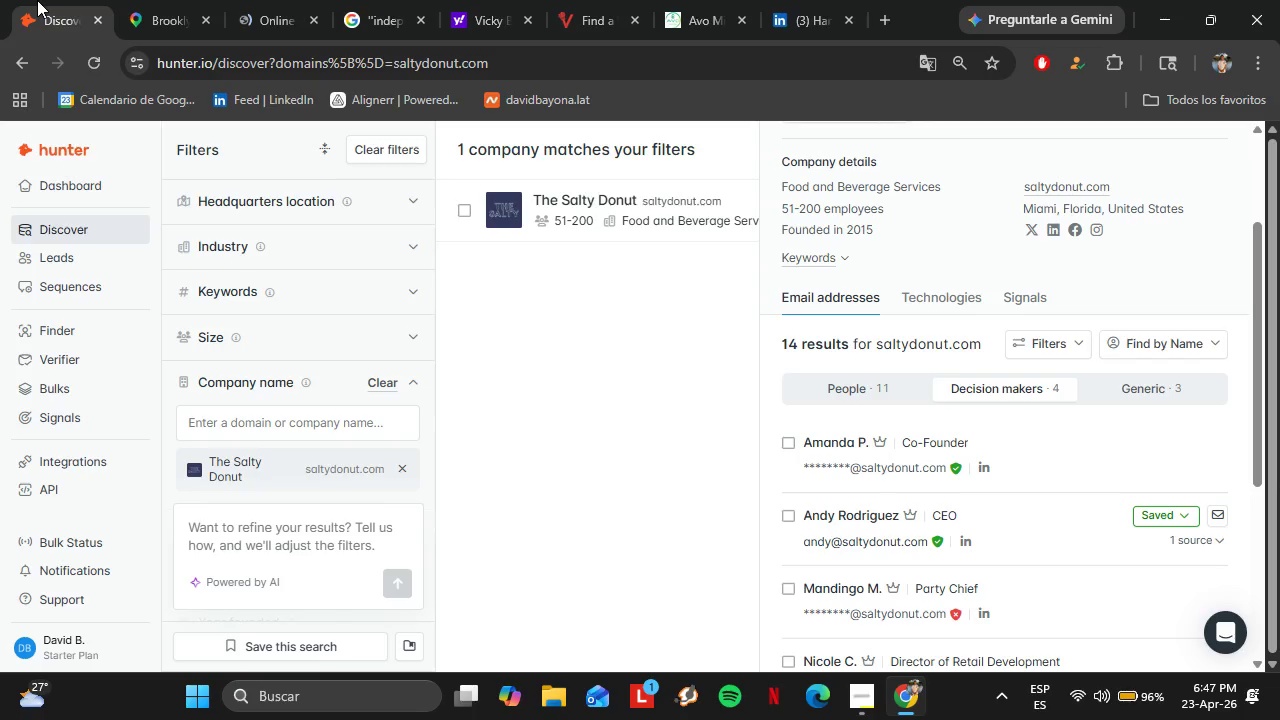 
left_click([238, 0])
 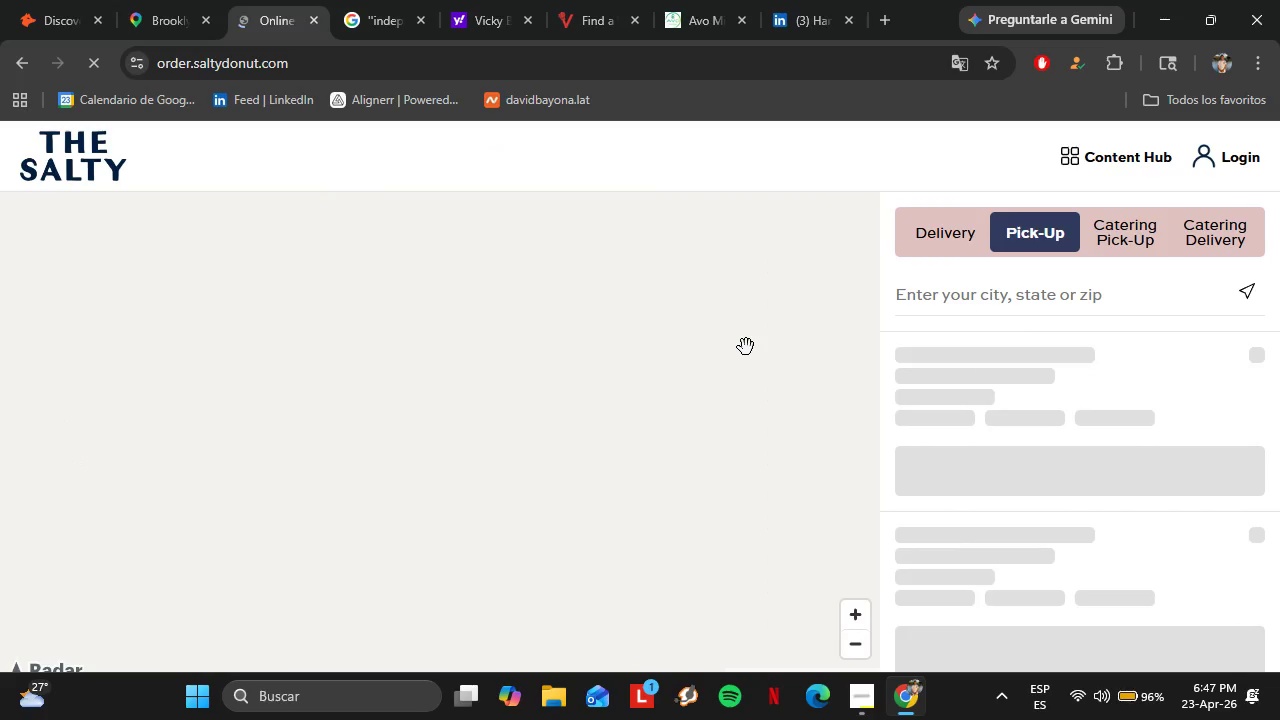 
scroll: coordinate [746, 347], scroll_direction: down, amount: 1.0
 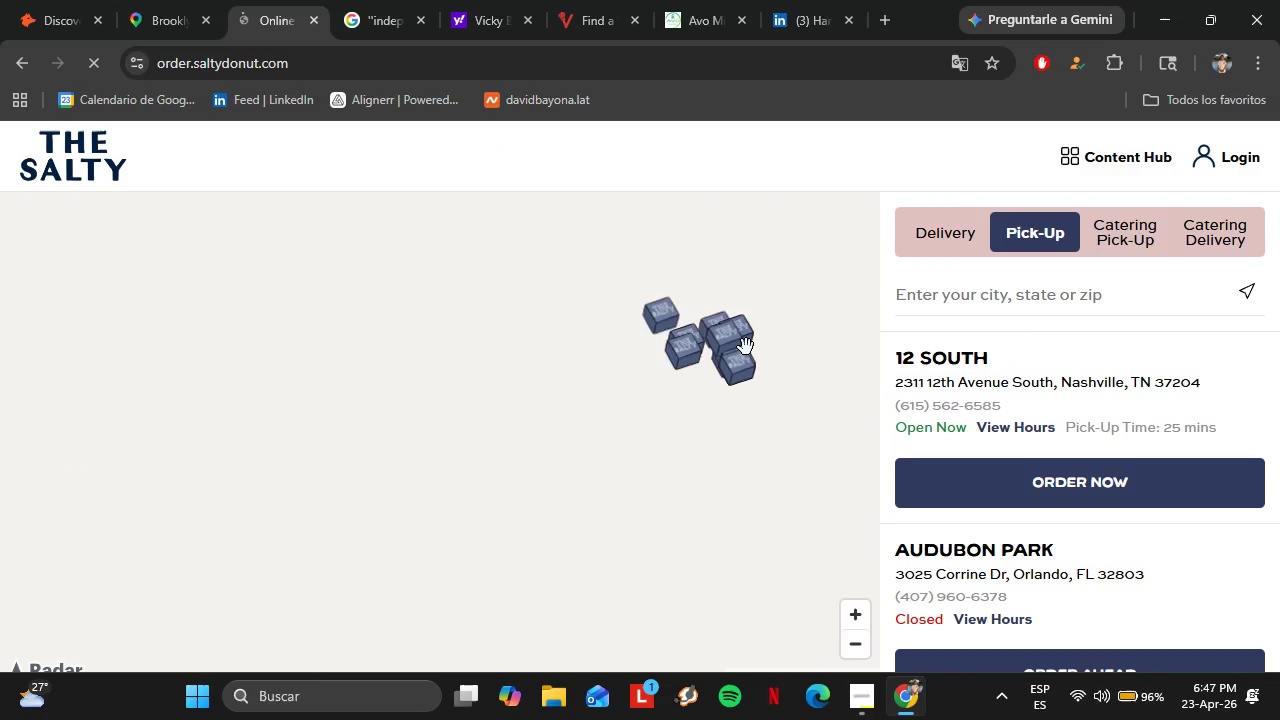 
scroll: coordinate [732, 369], scroll_direction: up, amount: 20.0
 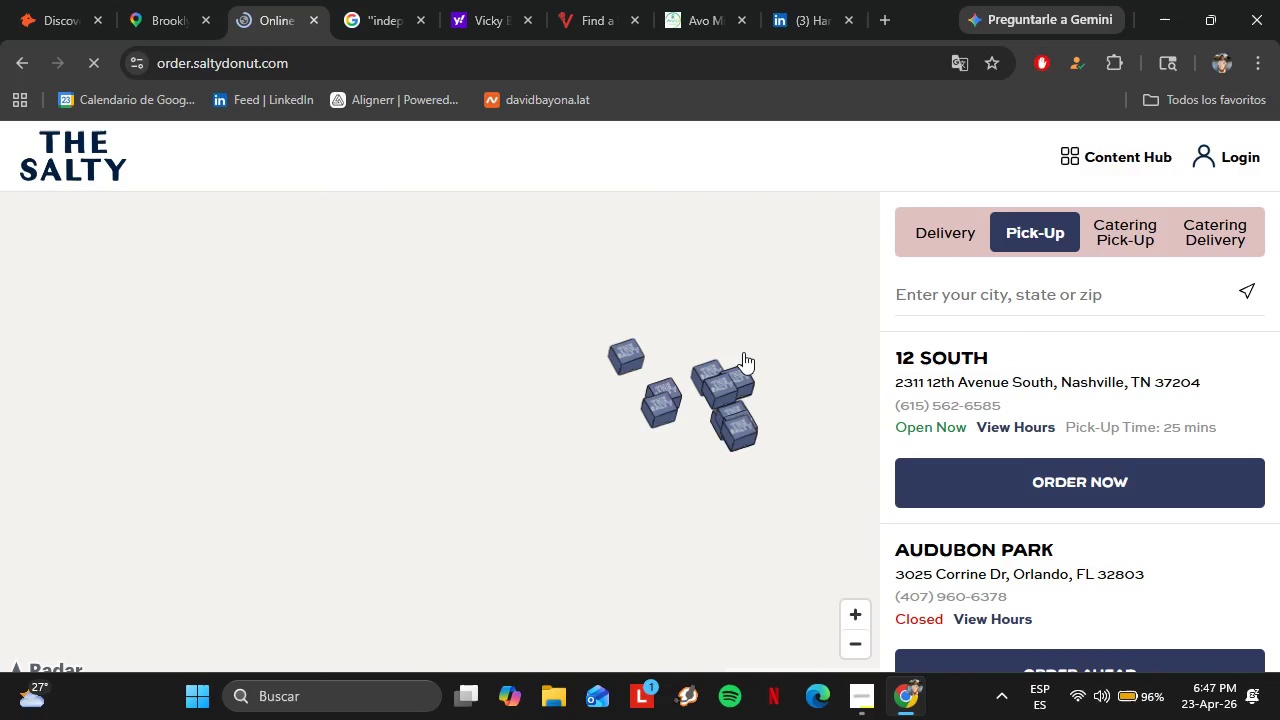 
scroll: coordinate [1000, 283], scroll_direction: down, amount: 30.0
 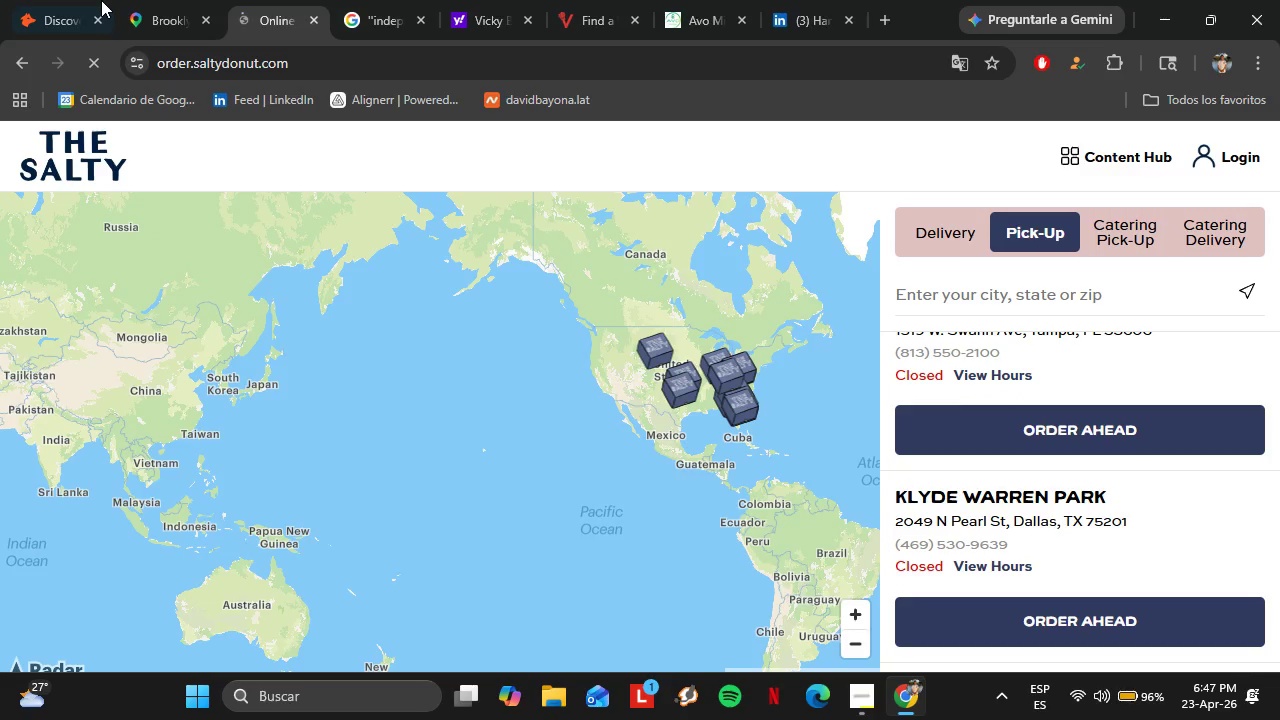 
left_click([63, 0])
 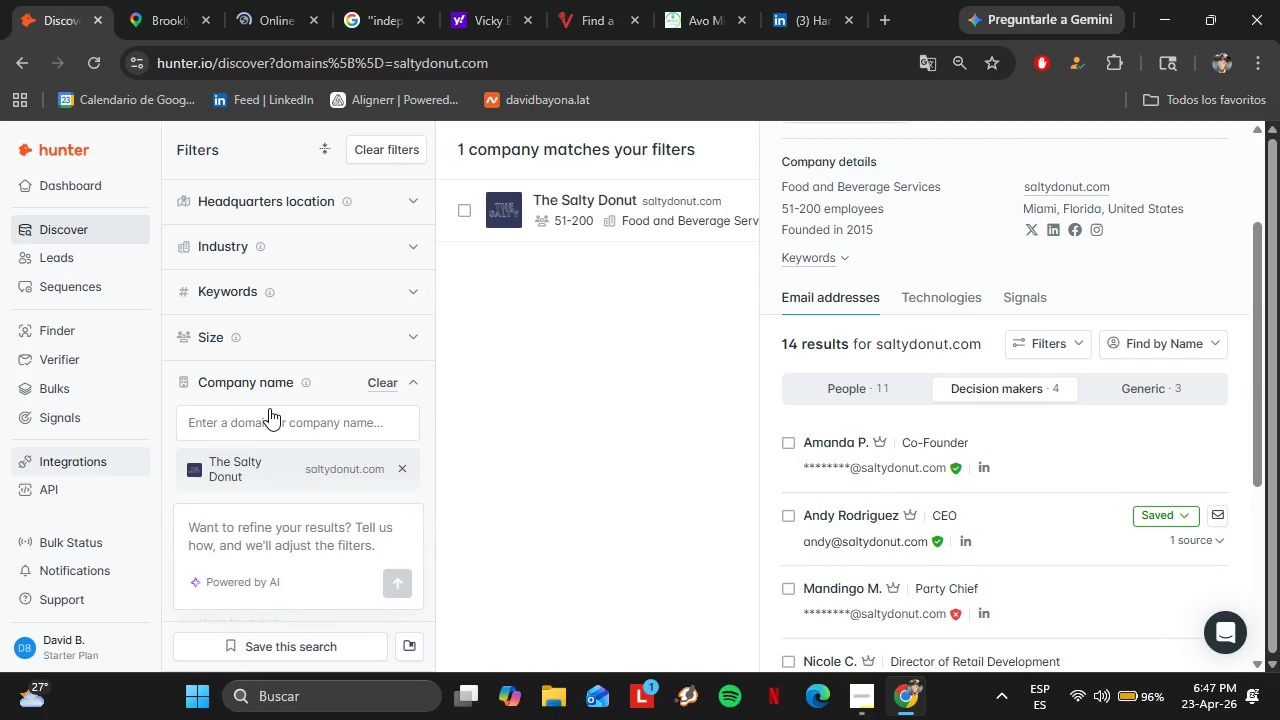 
left_click([57, 259])
 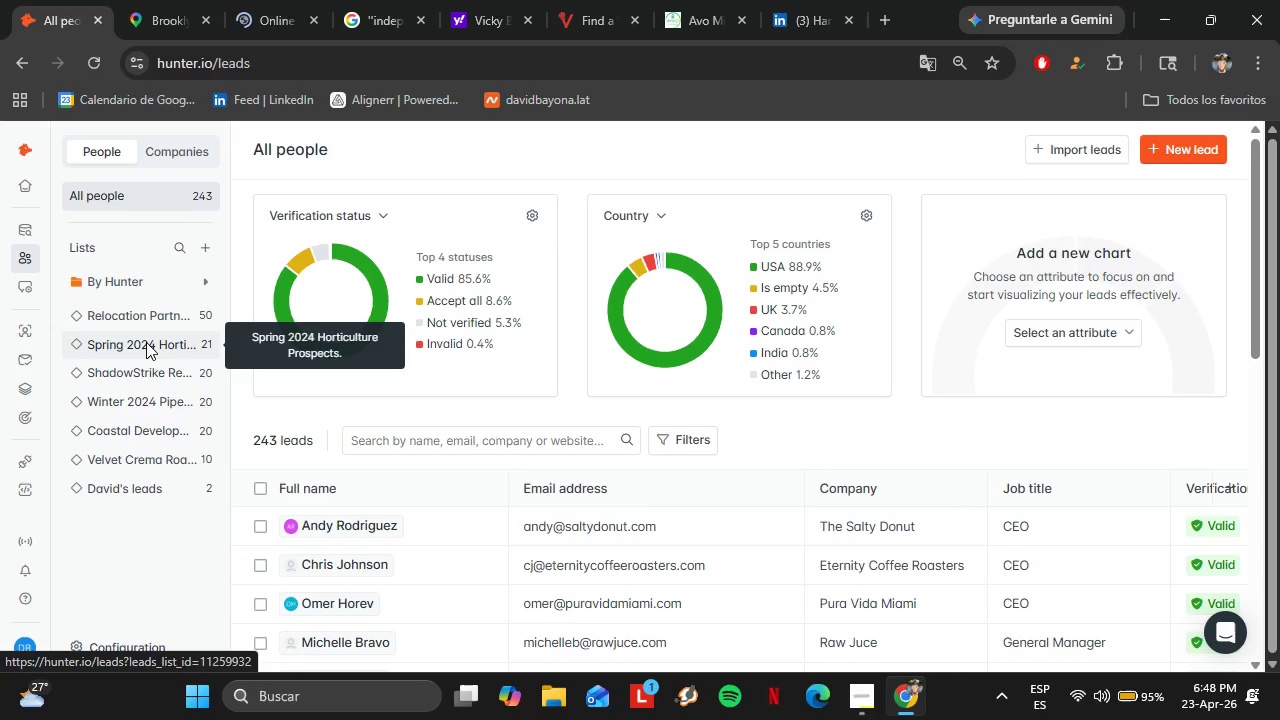 
wait(28.41)
 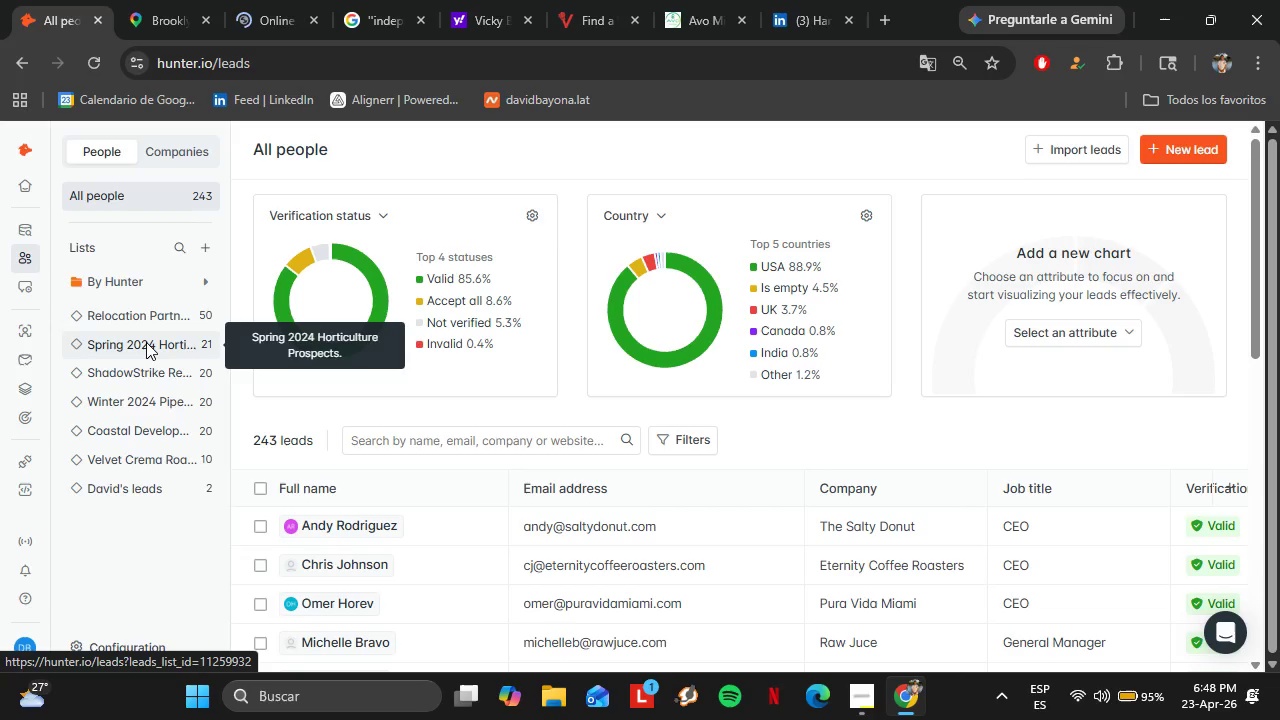 
scroll: coordinate [389, 534], scroll_direction: down, amount: 10.0
 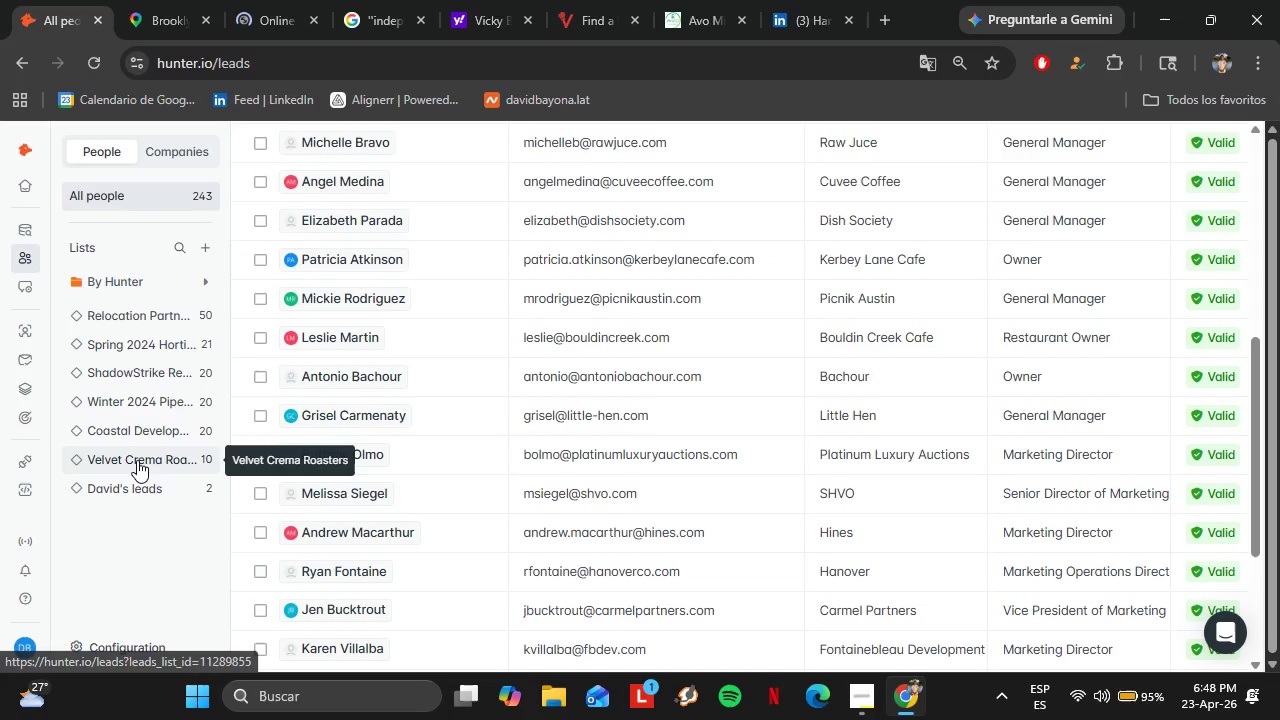 
left_click([136, 459])
 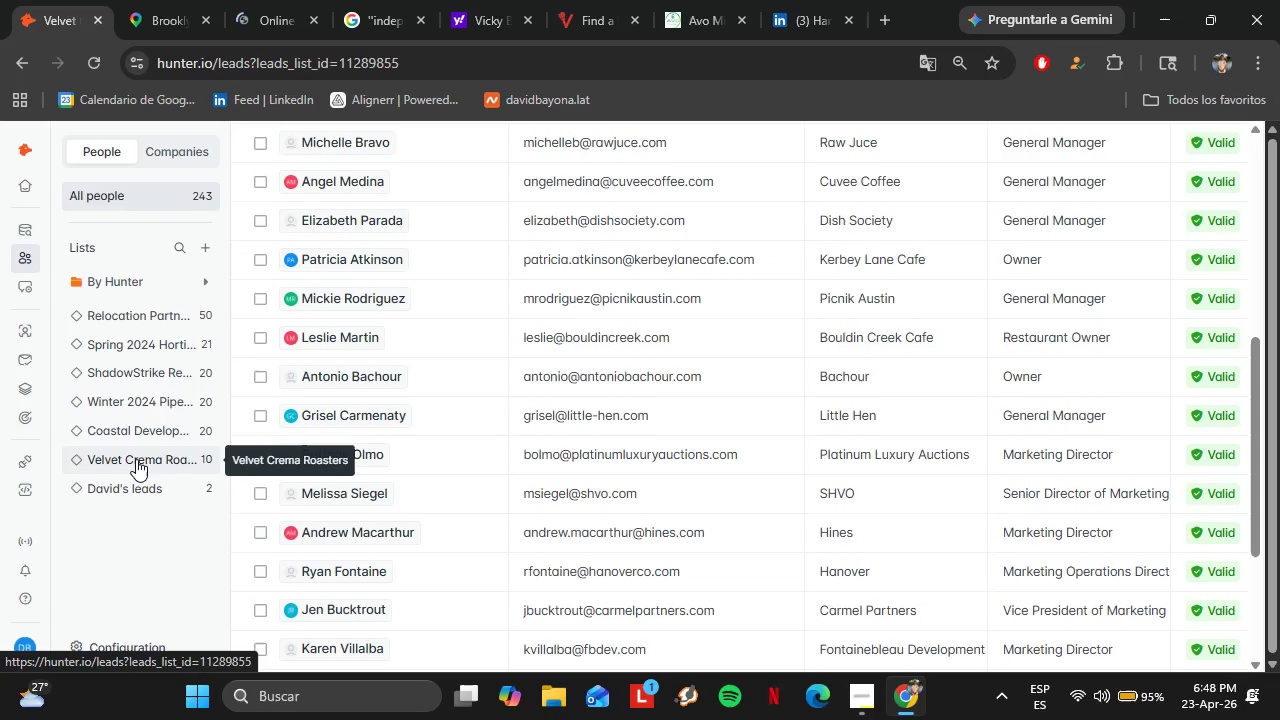 
wait(12.24)
 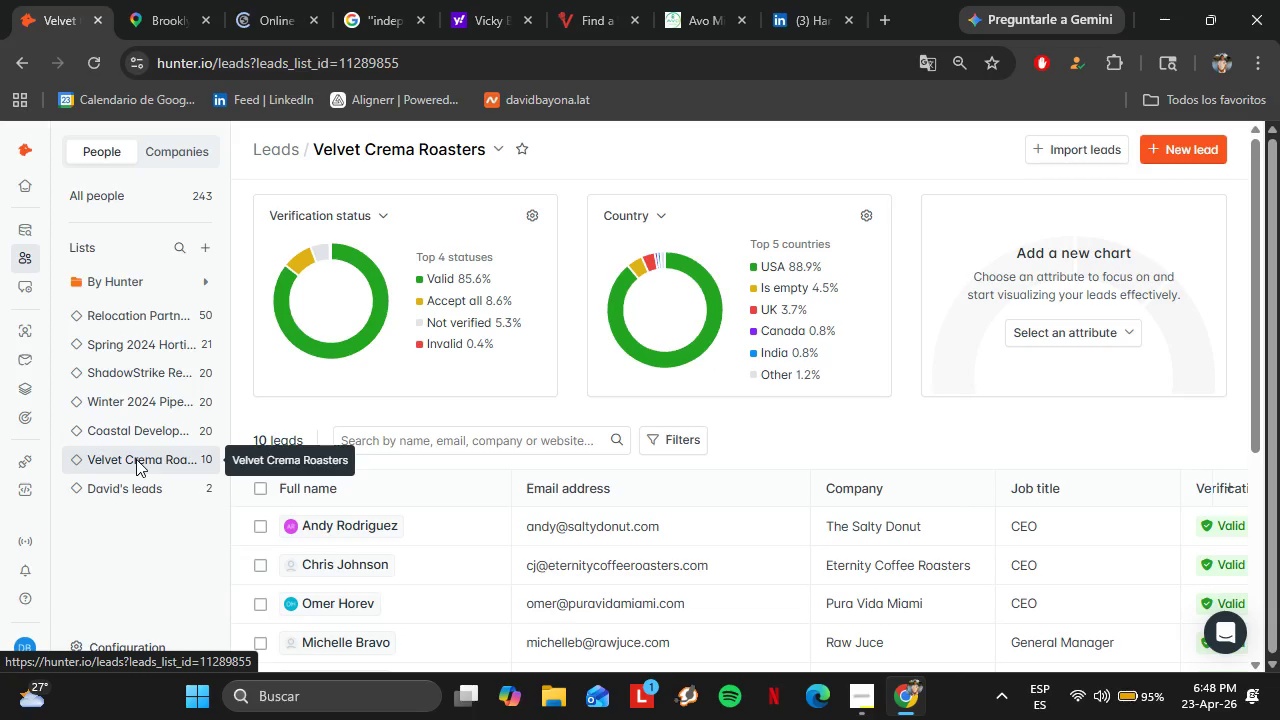 
left_click_drag(start_coordinate=[456, 545], to_coordinate=[921, 552])
 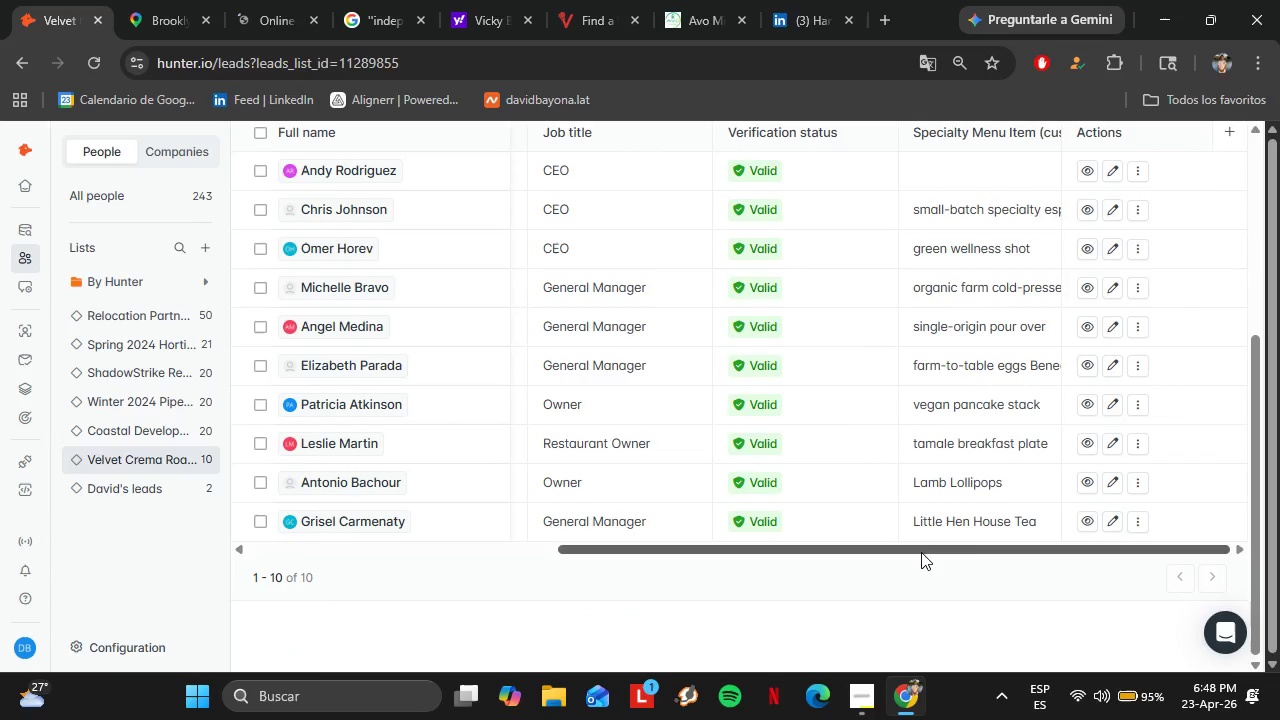 
scroll: coordinate [539, 468], scroll_direction: down, amount: 1.0
 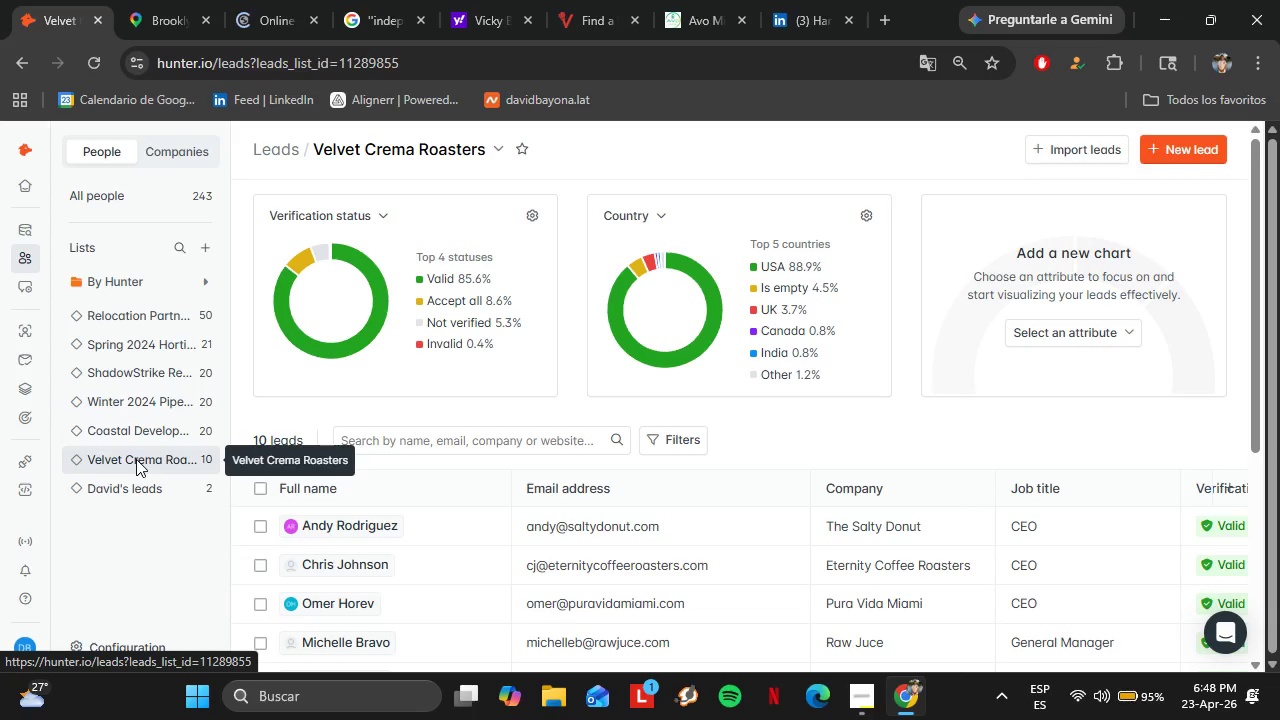 
scroll: coordinate [921, 552], scroll_direction: up, amount: 2.0
 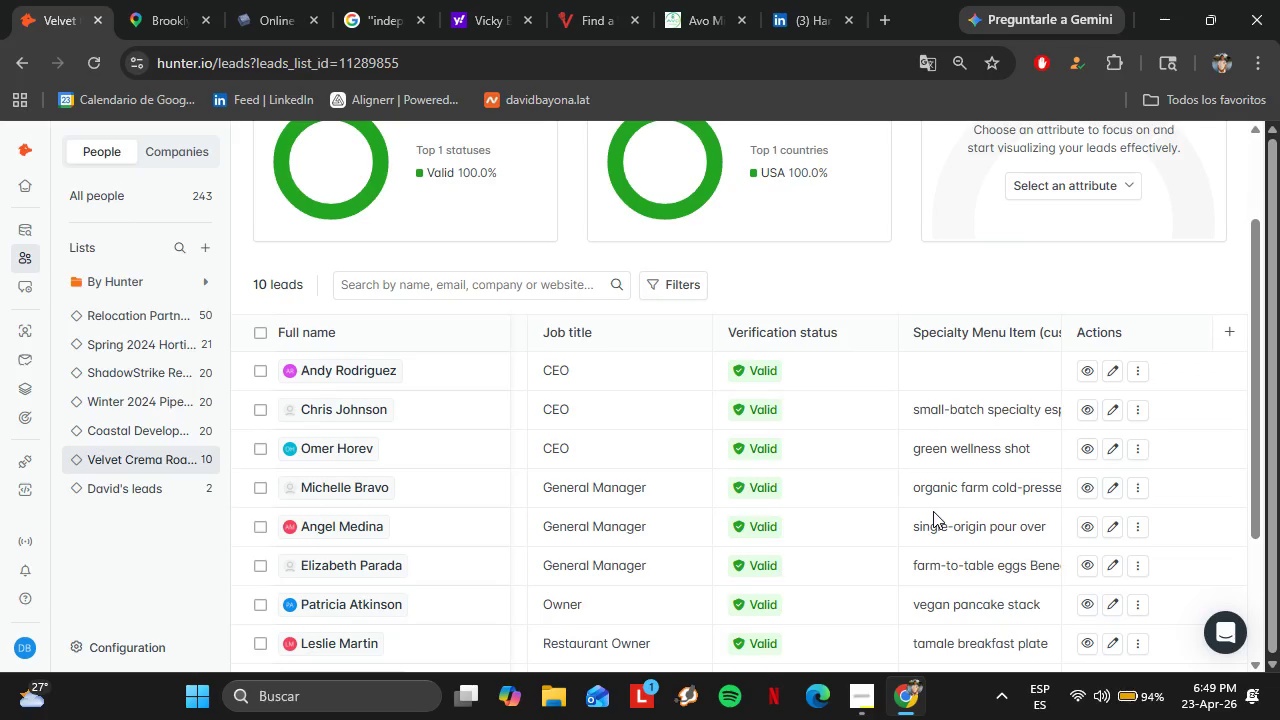 
wait(47.99)
 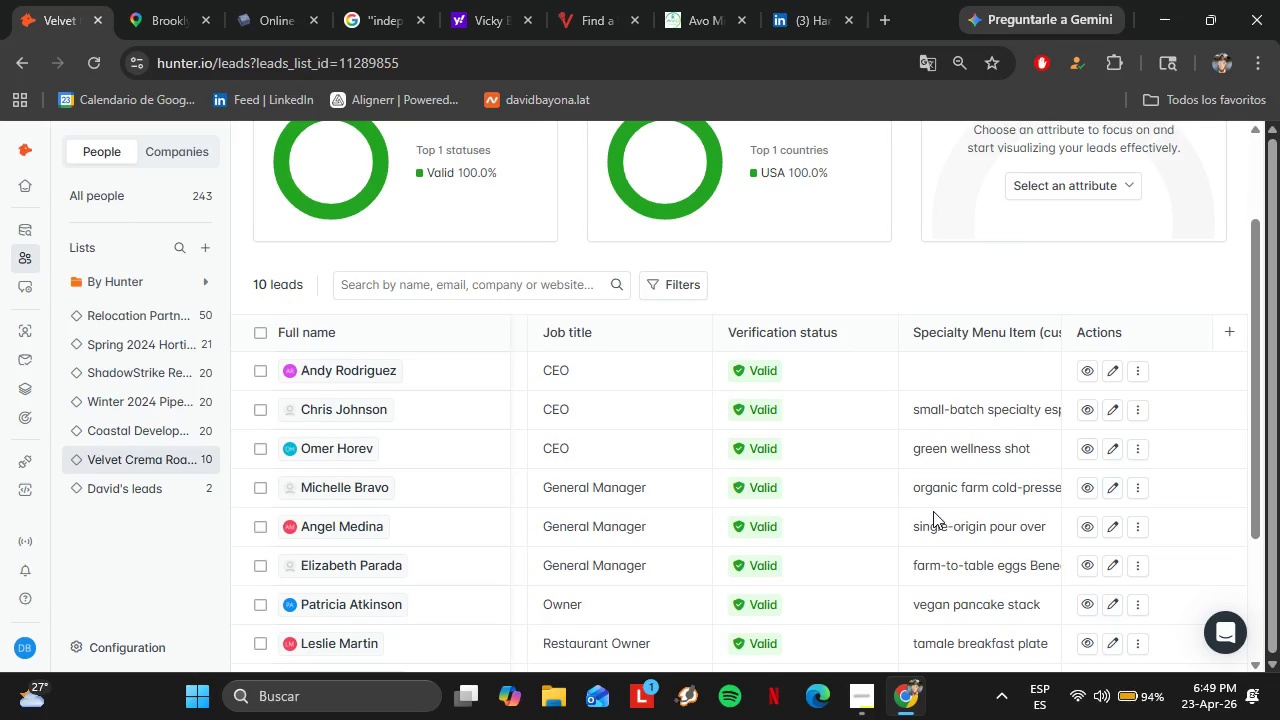 
scroll: coordinate [754, 412], scroll_direction: down, amount: 2.0
 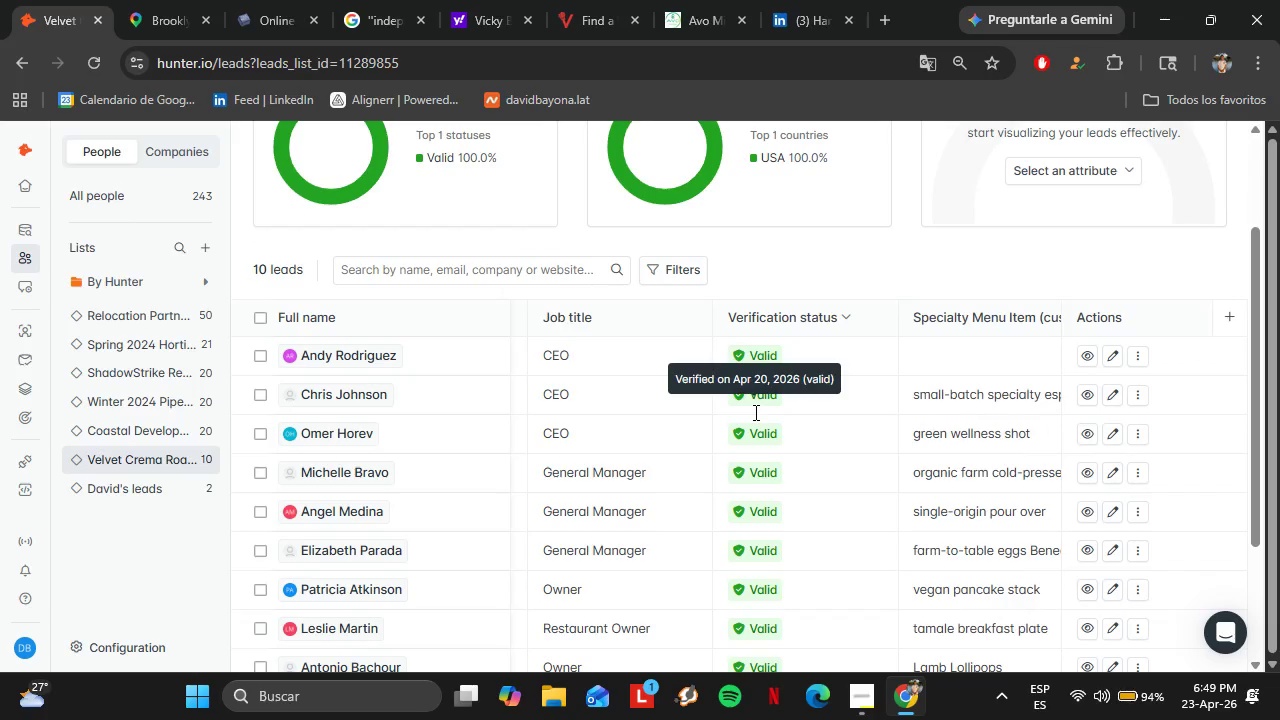 
left_click_drag(start_coordinate=[678, 549], to_coordinate=[507, 545])
 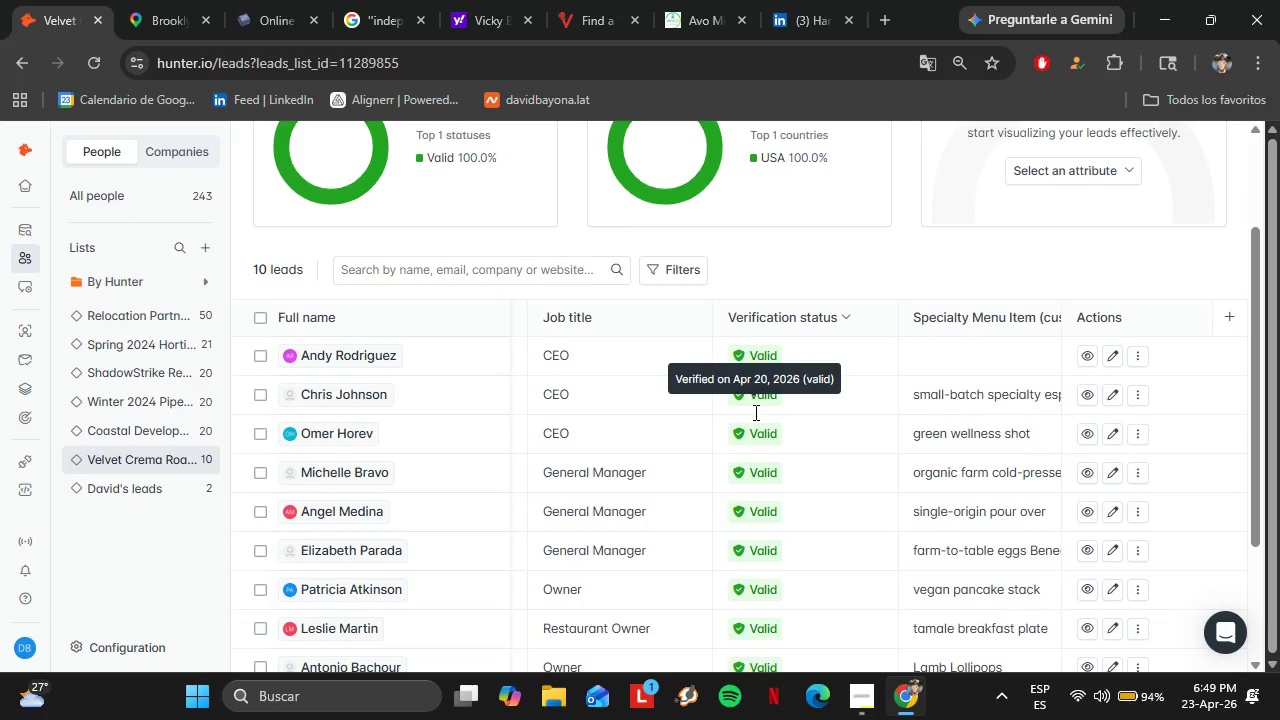 
left_click_drag(start_coordinate=[629, 547], to_coordinate=[926, 546])
 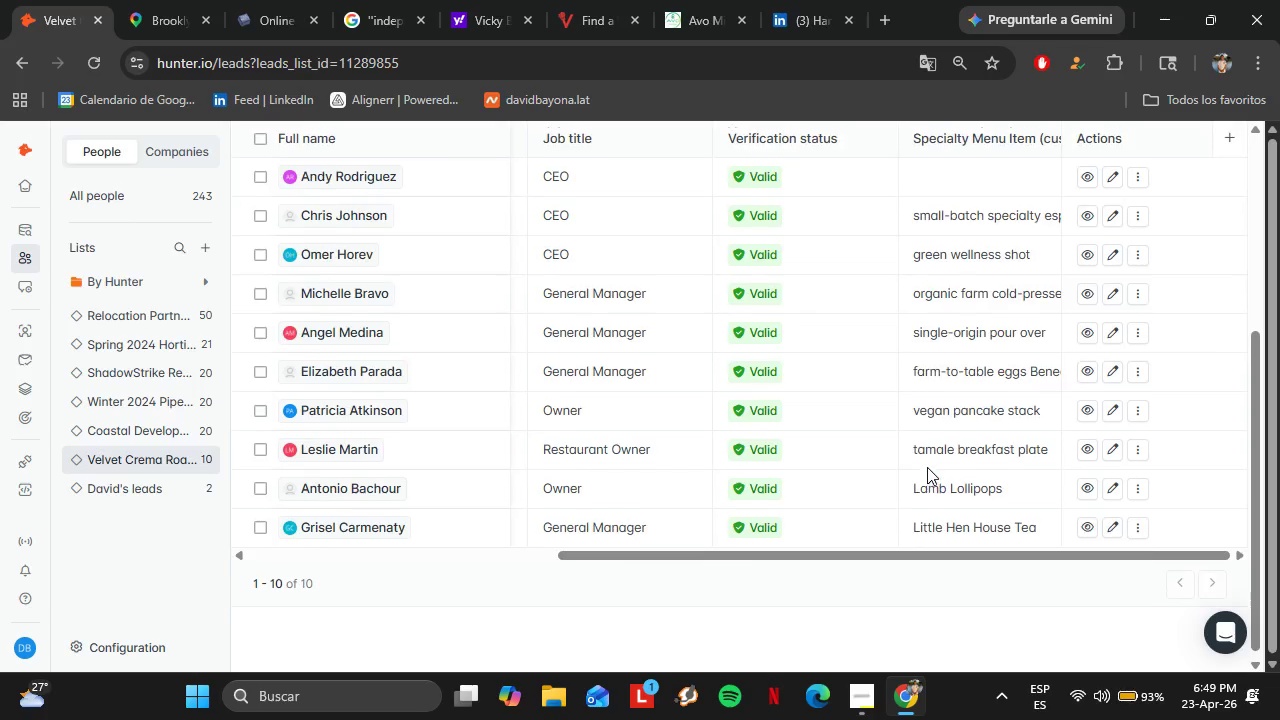 
scroll: coordinate [741, 467], scroll_direction: none, amount: 0.0
 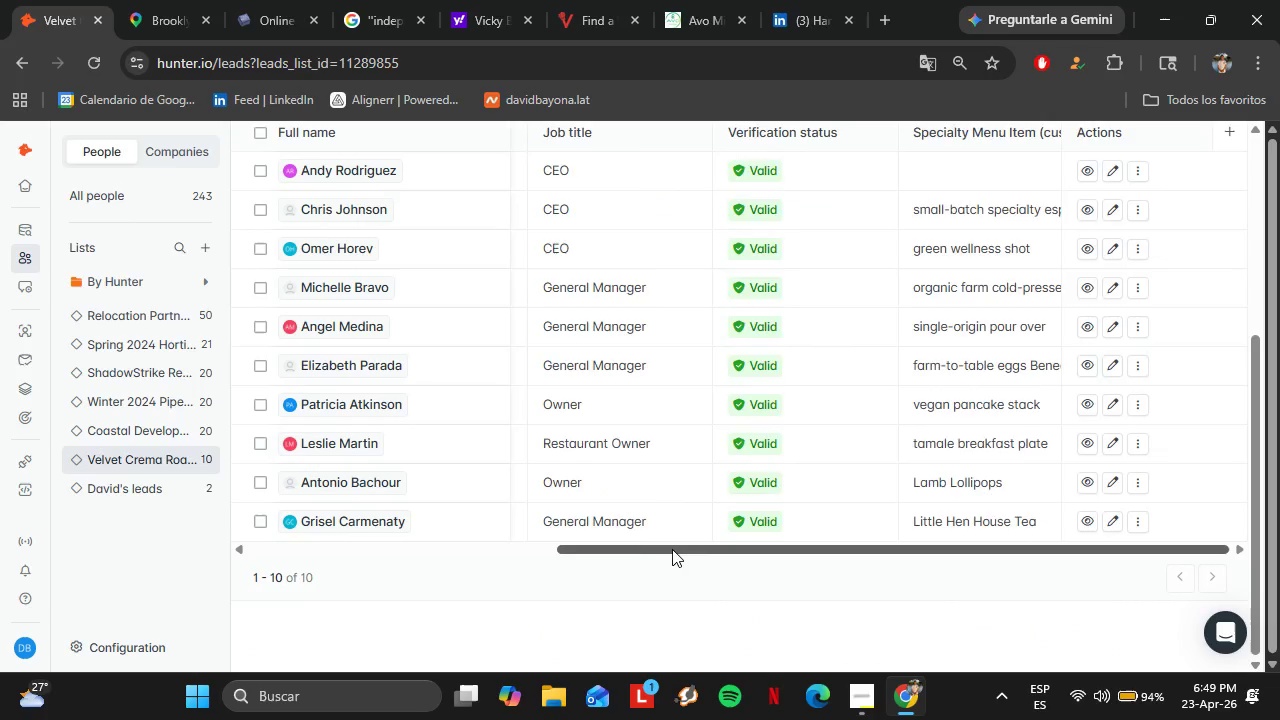 
scroll: coordinate [927, 467], scroll_direction: up, amount: 1.0
 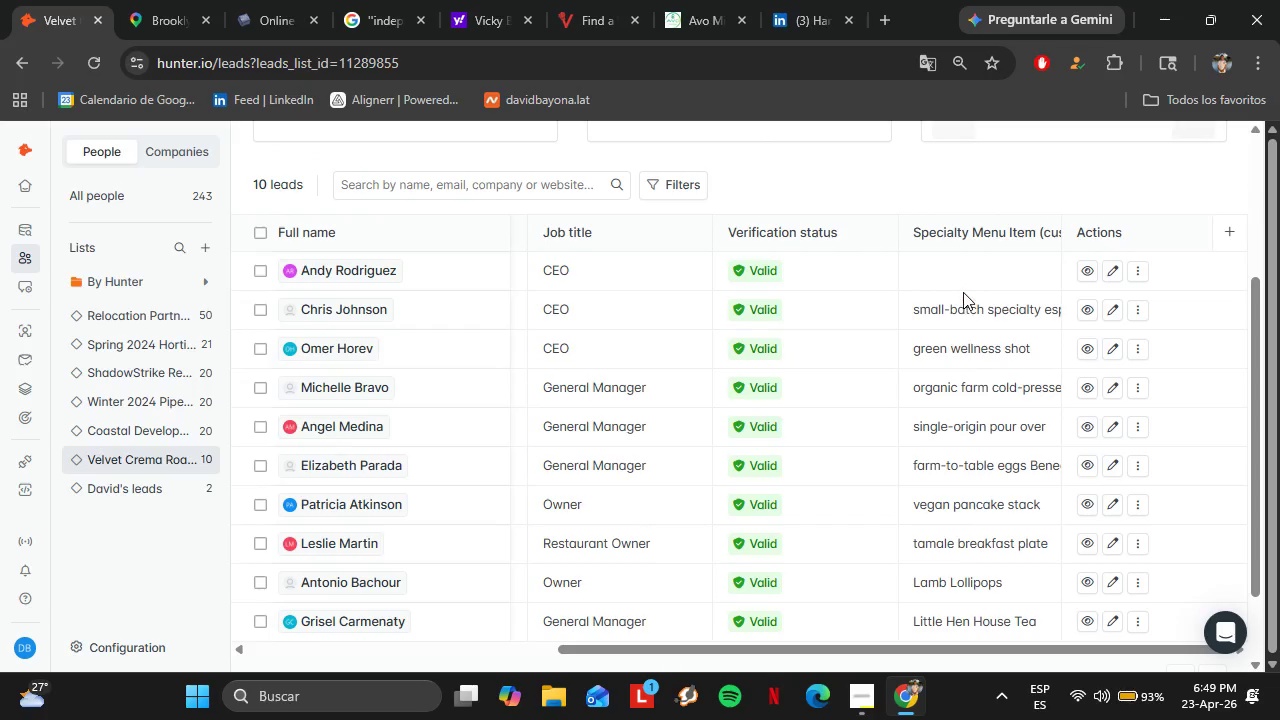 
left_click([961, 275])
 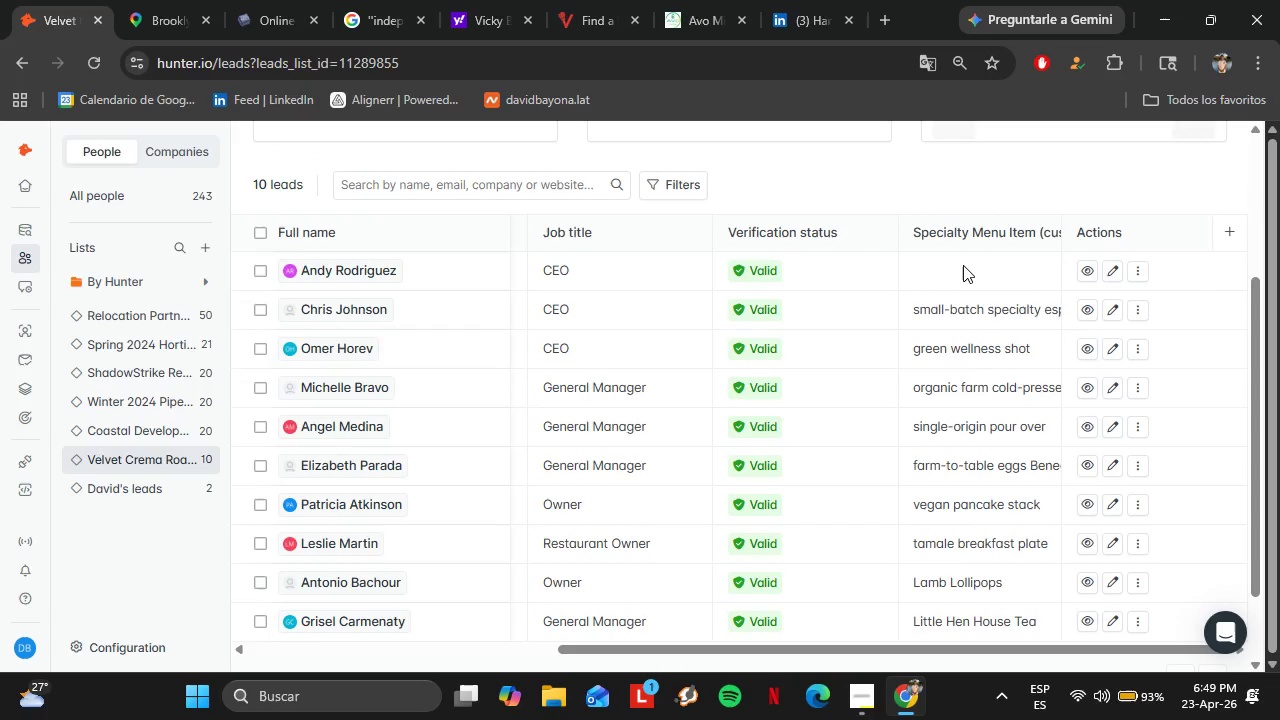 
triple_click([963, 265])
 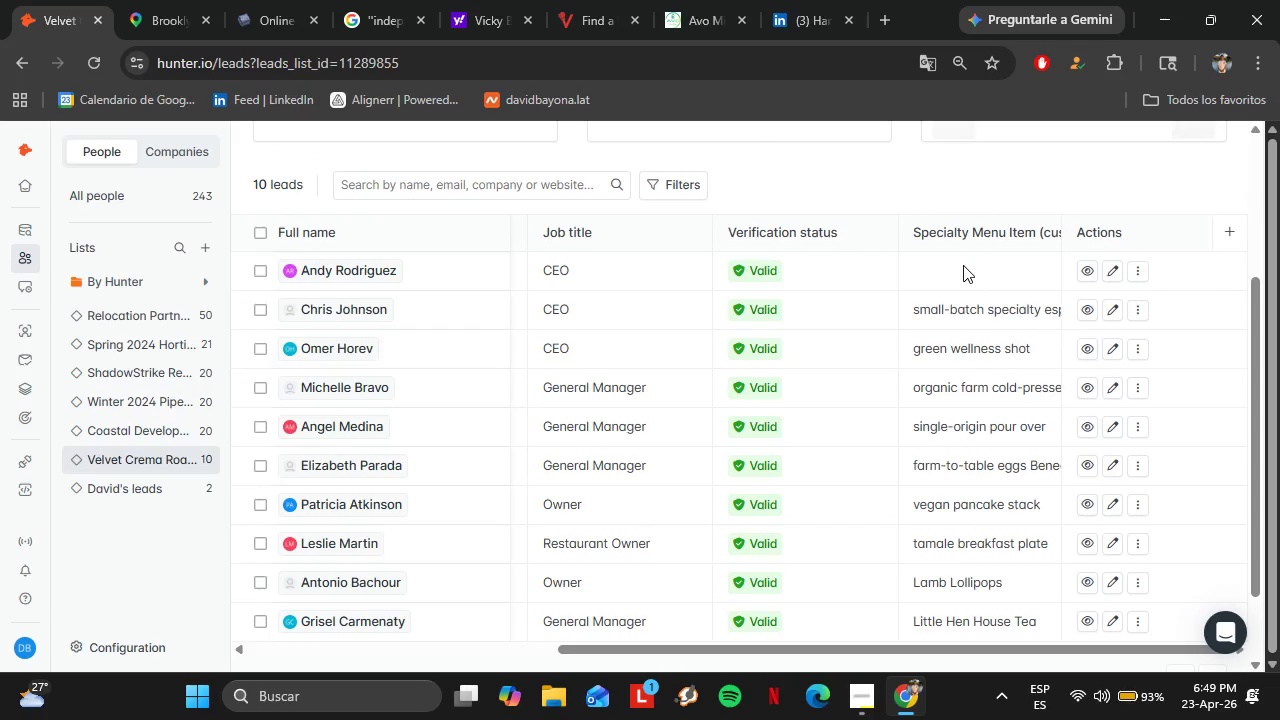 
triple_click([963, 265])
 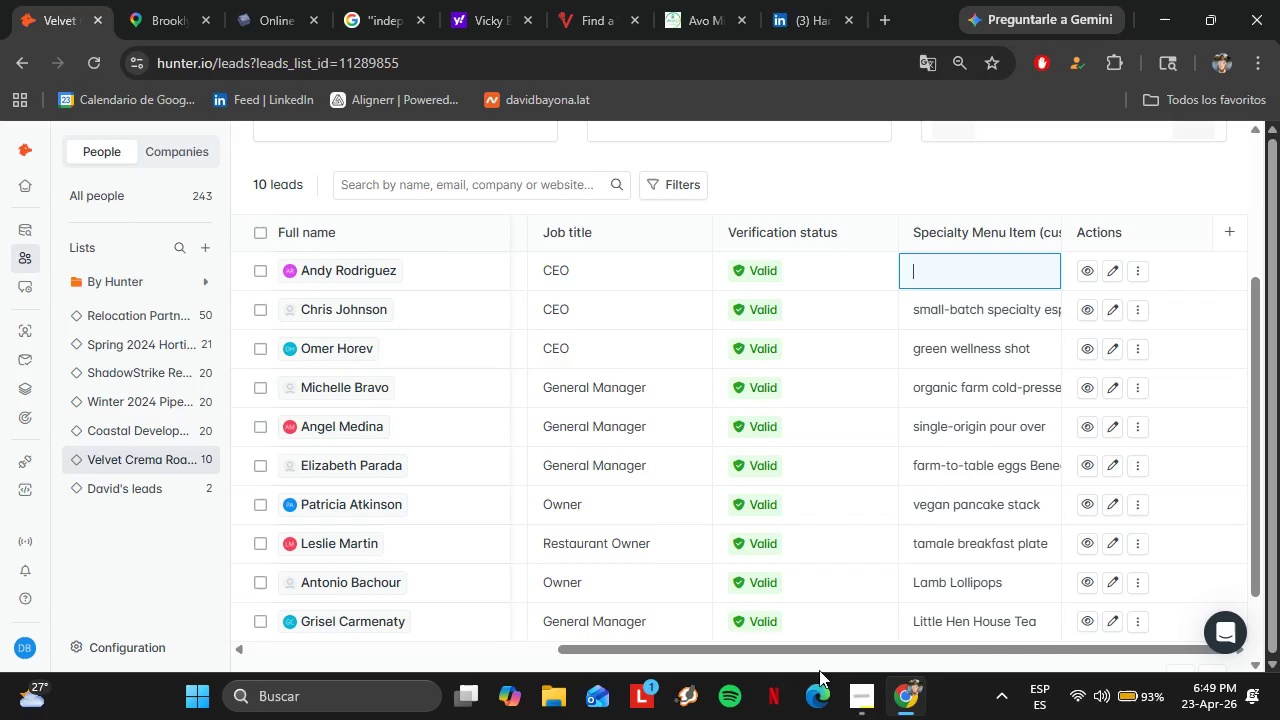 
left_click_drag(start_coordinate=[804, 653], to_coordinate=[923, 645])
 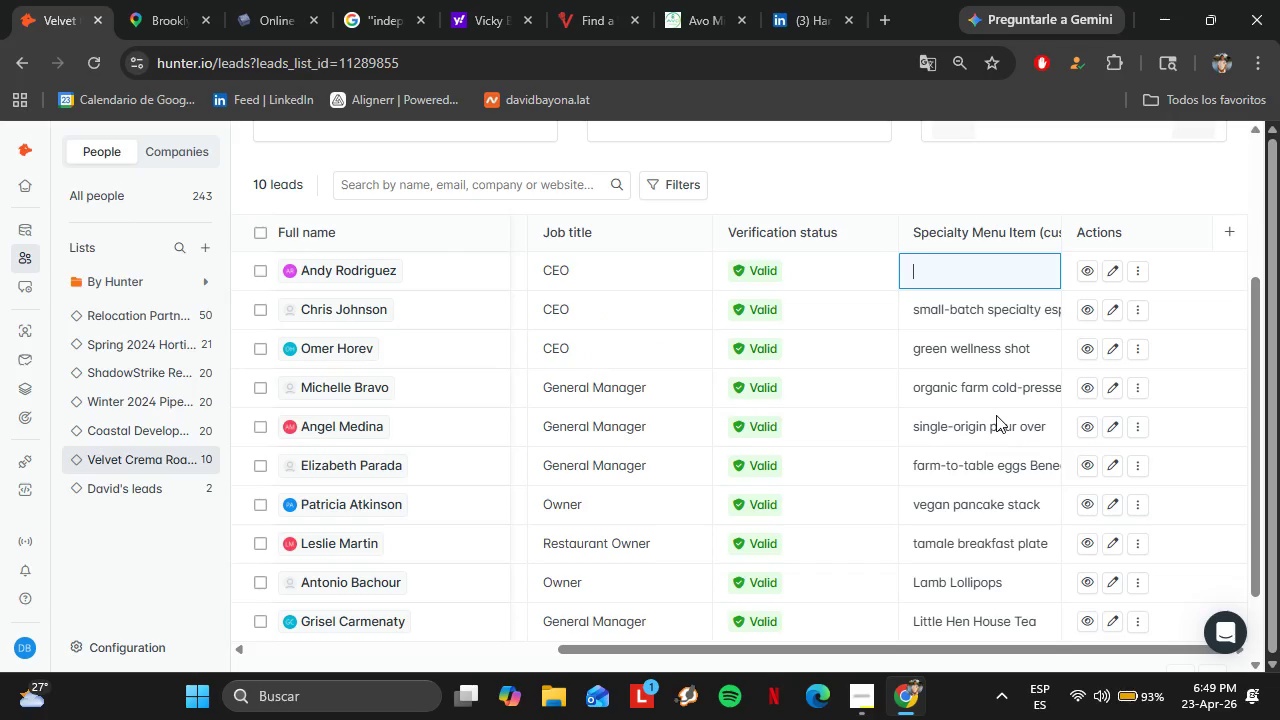 
type(artisan brioche donut brunch pairing)
 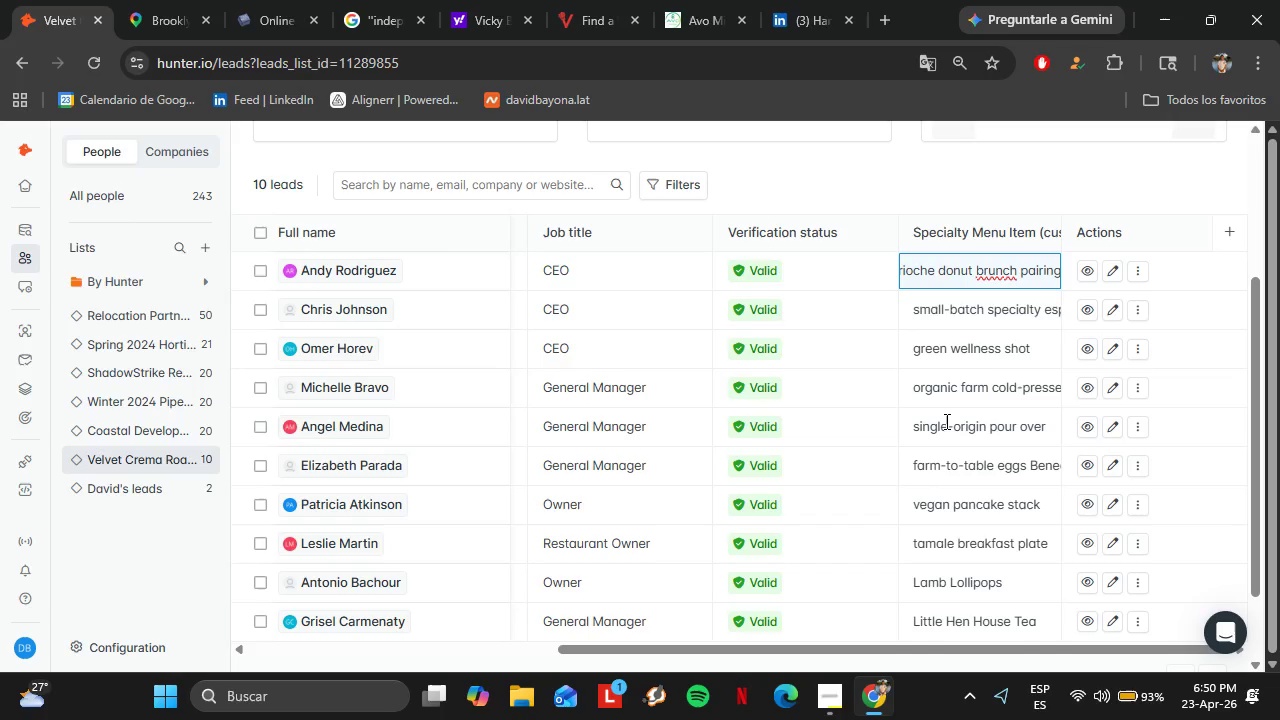 
key(Enter)
 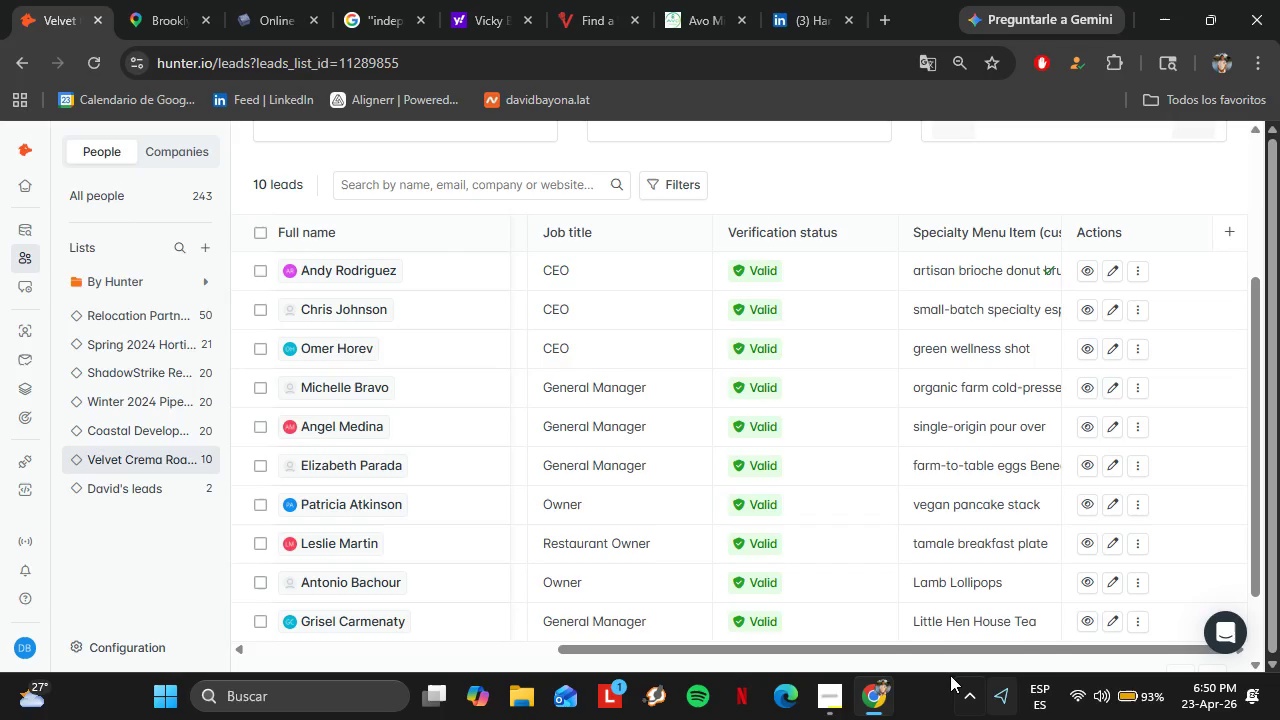 
scroll: coordinate [763, 429], scroll_direction: down, amount: 3.0
 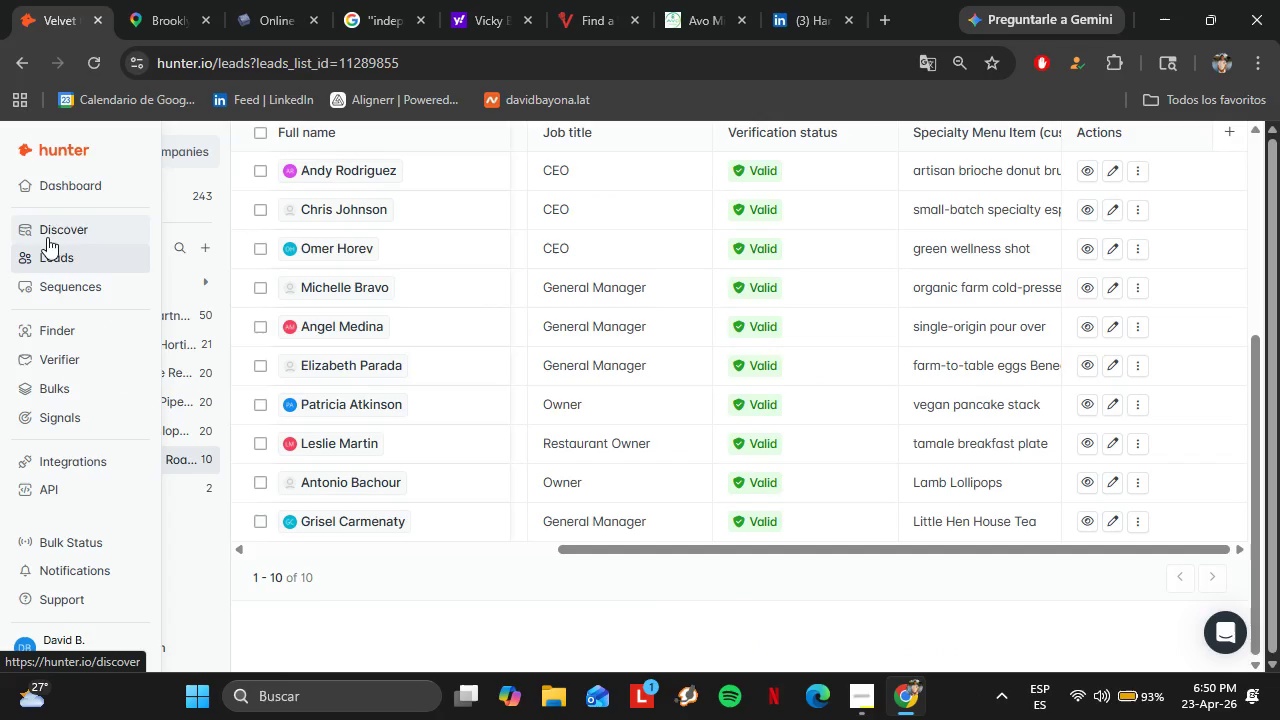 
left_click([66, 336])
 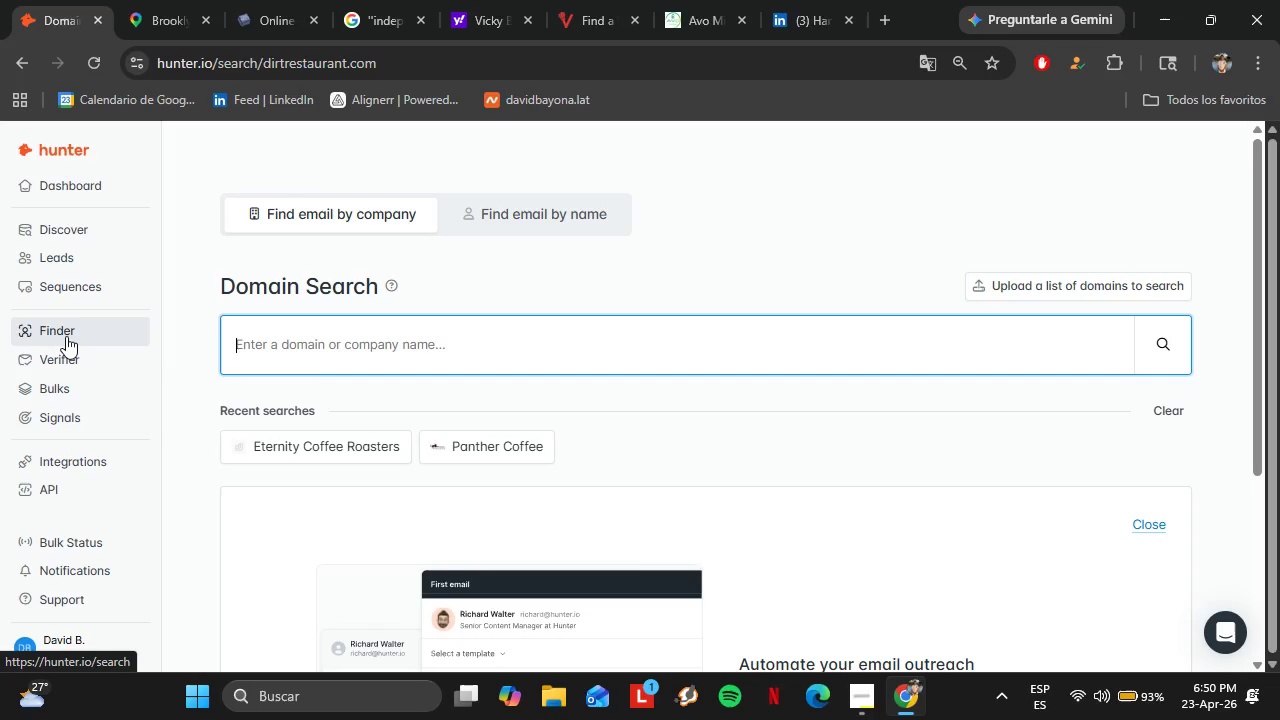 
wait(12.31)
 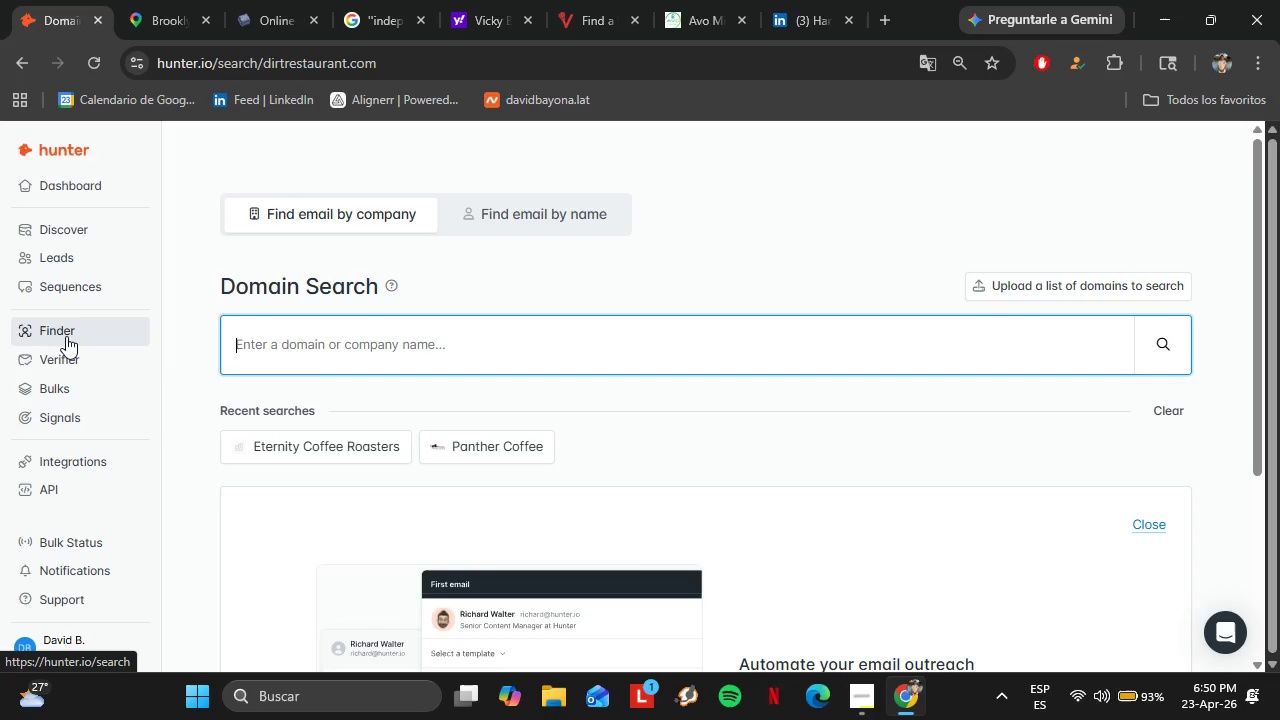 
type(kushmiami)
 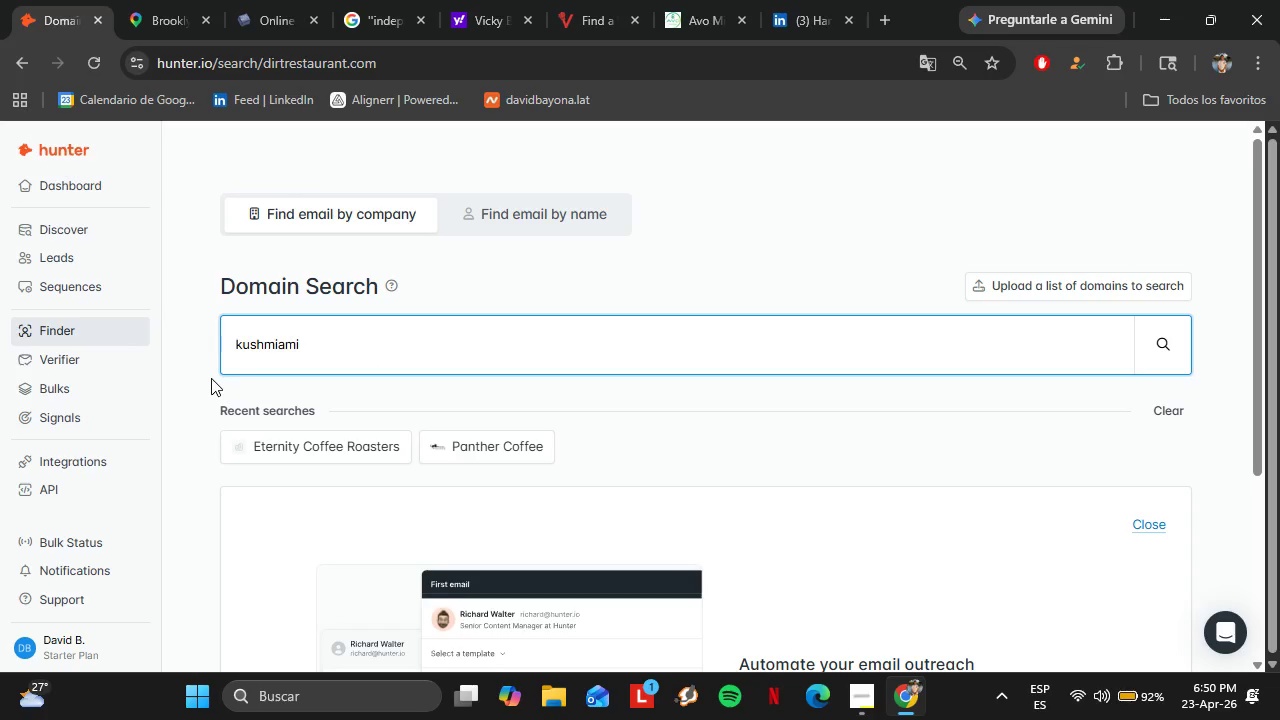 
left_click([66, 232])
 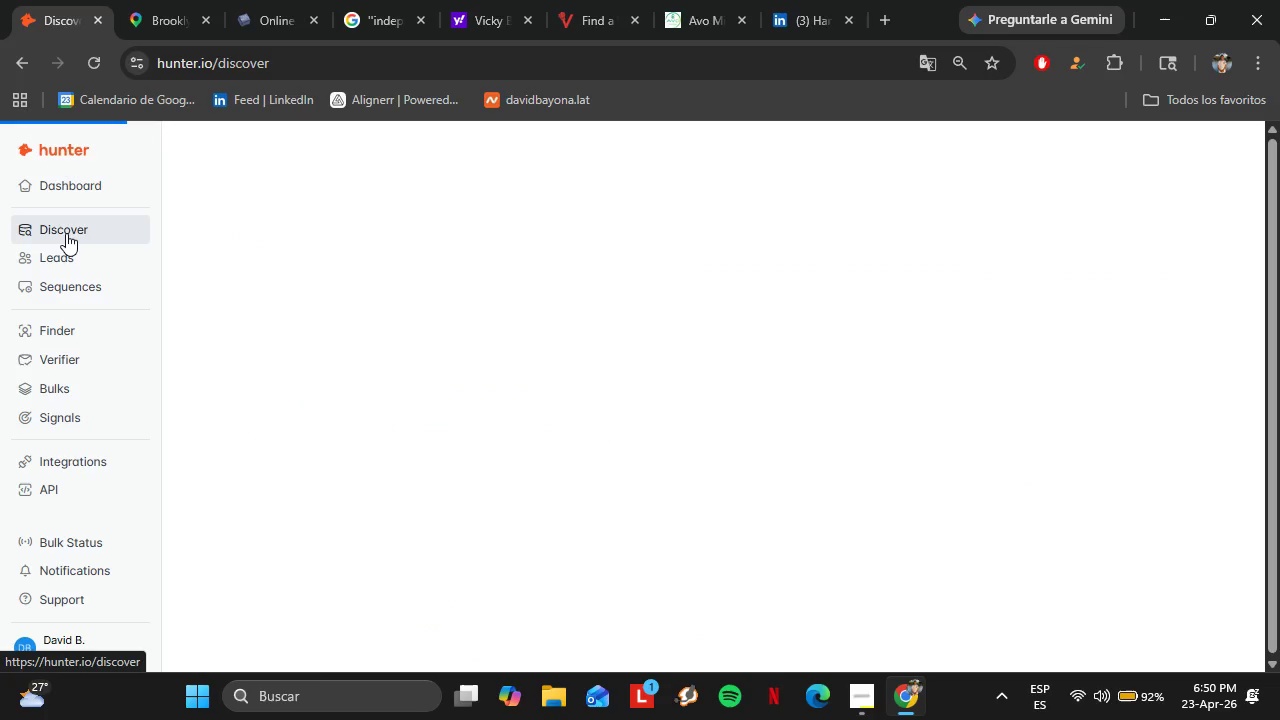 
left_click([324, 394])
 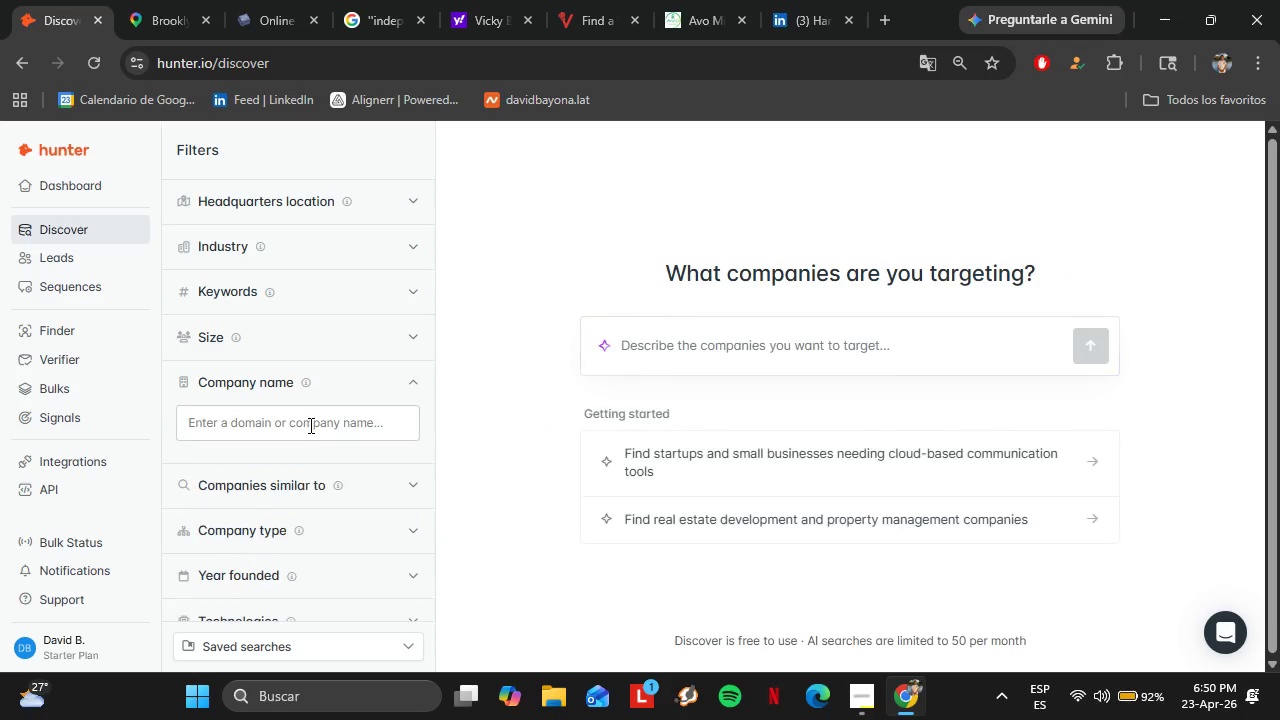 
left_click([300, 431])
 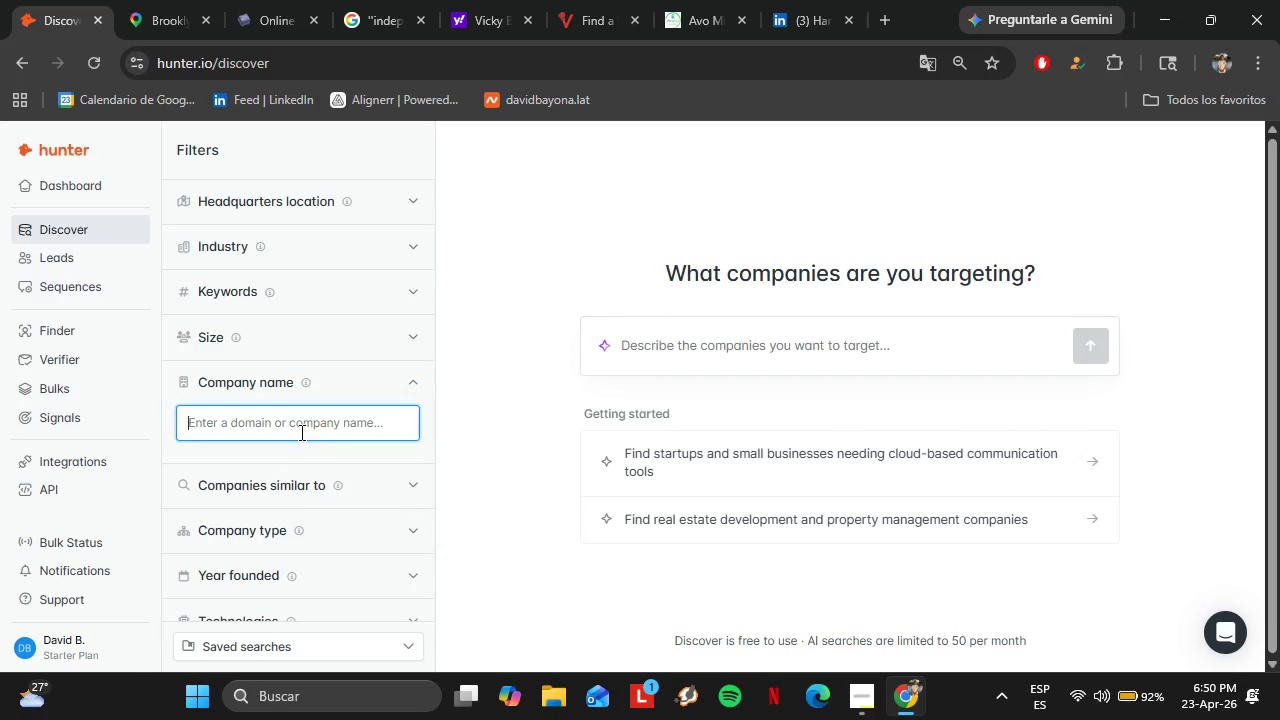 
type(Kush miami)
 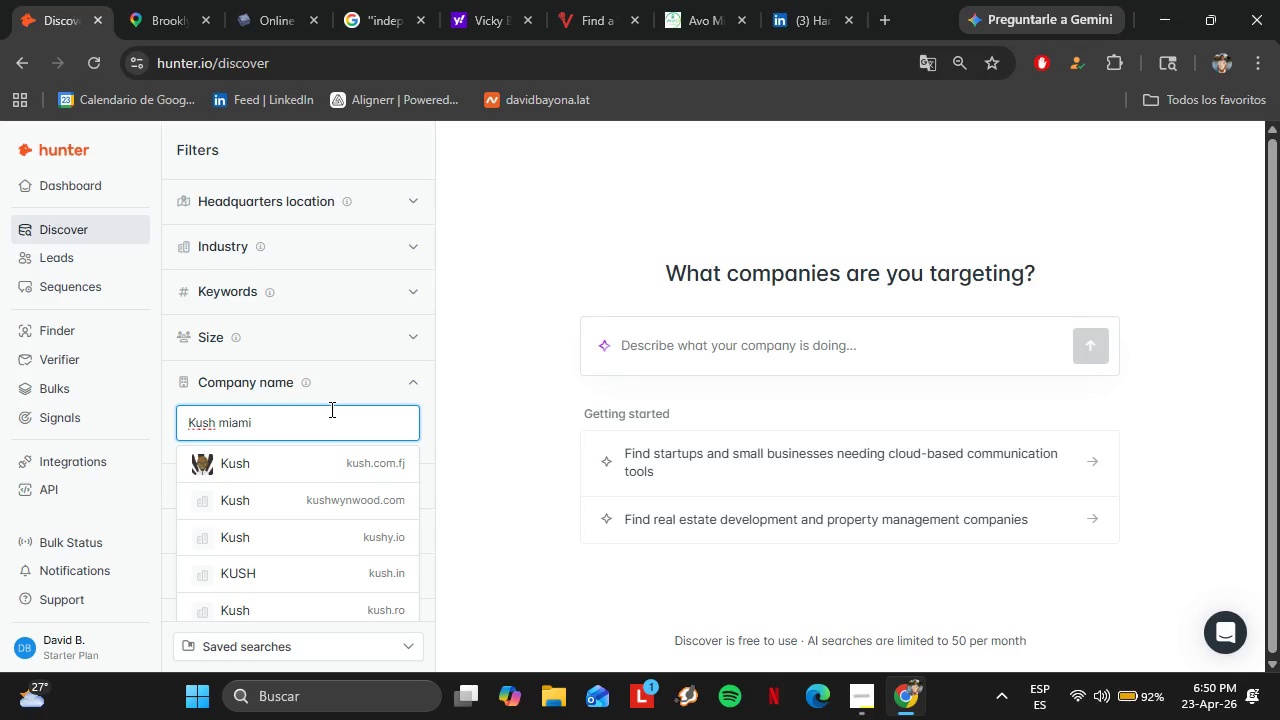 
left_click_drag(start_coordinate=[266, 412], to_coordinate=[140, 419])
 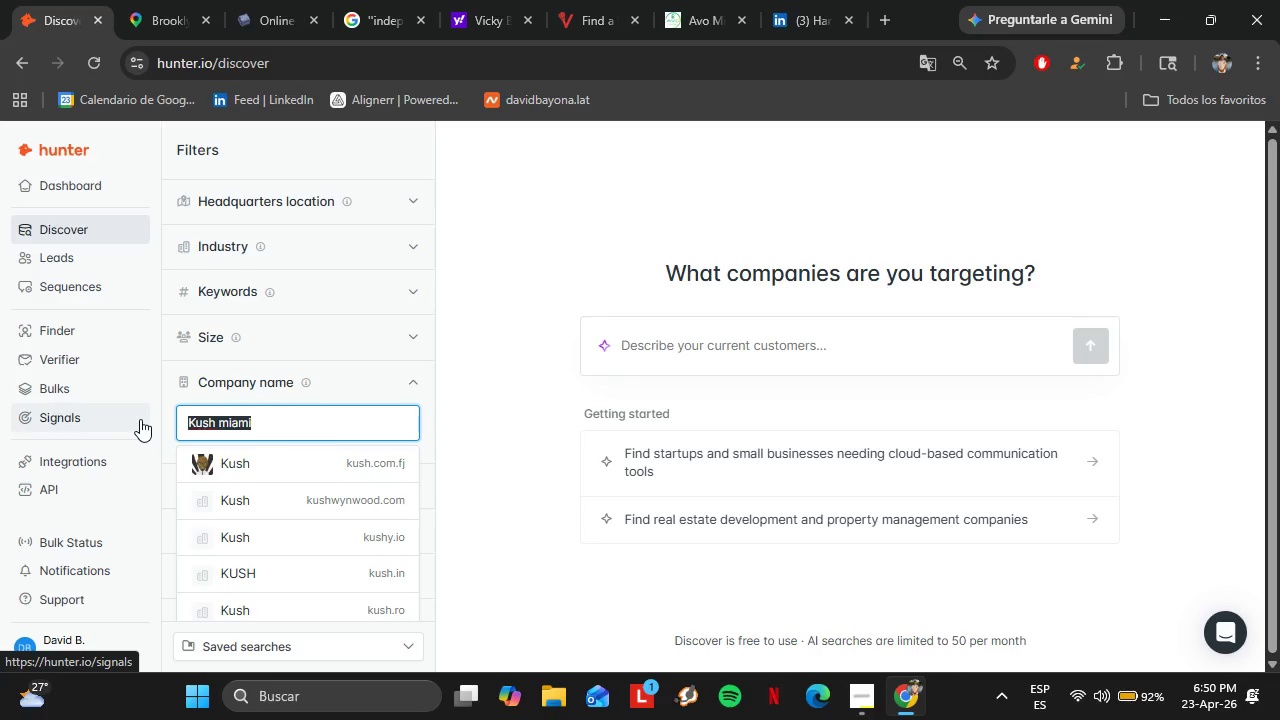 
key(Control+C)
 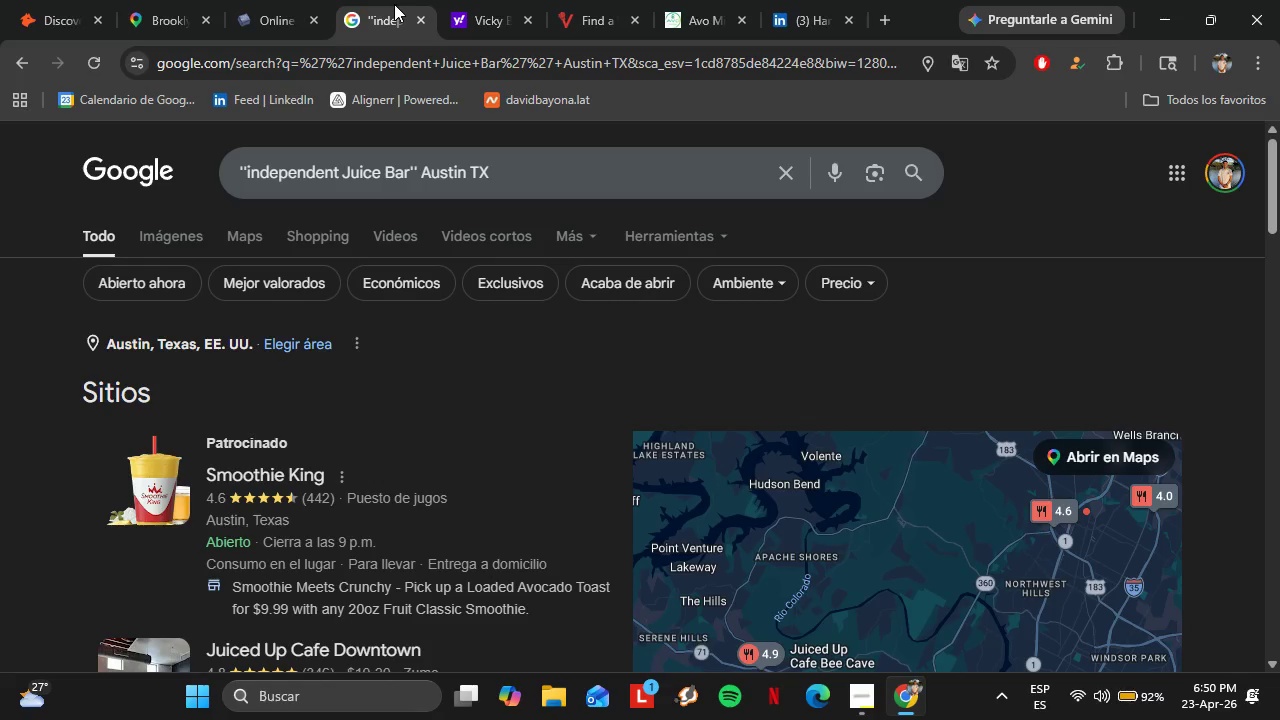 
left_click([473, 20])
 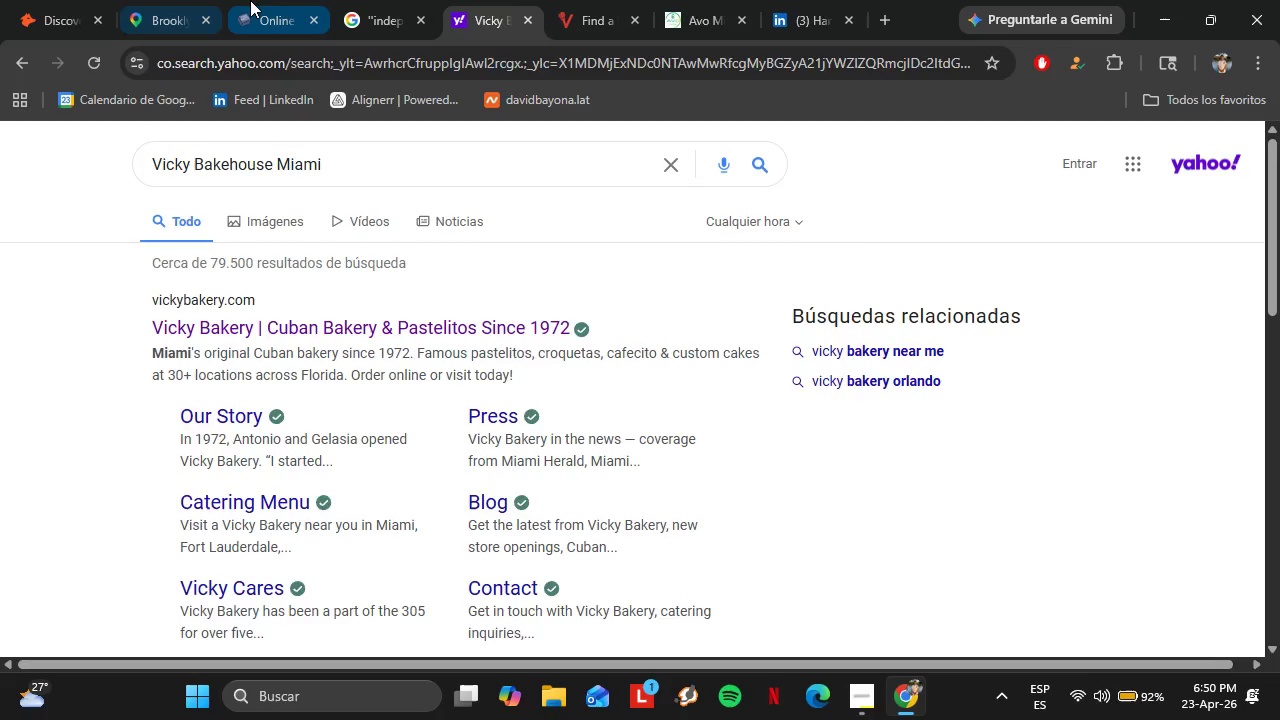 
double_click([278, 60])
 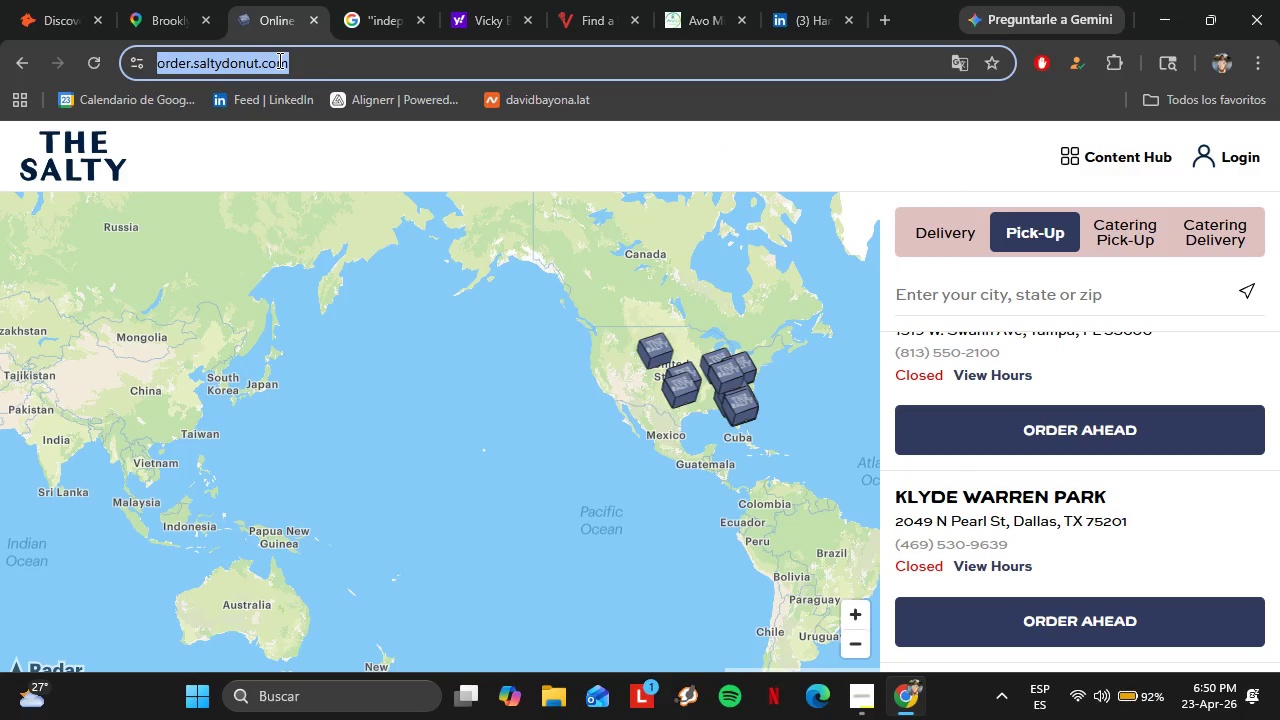 
key(Control+V)
 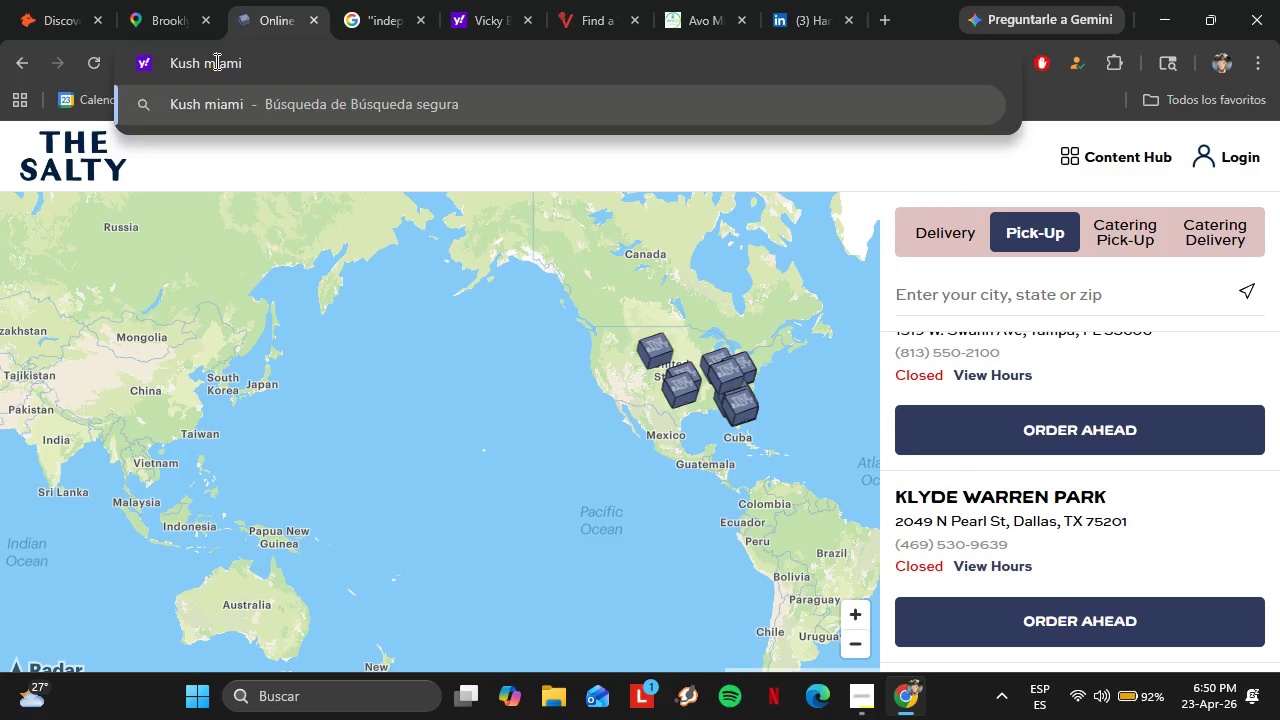 
key(Backspace)
 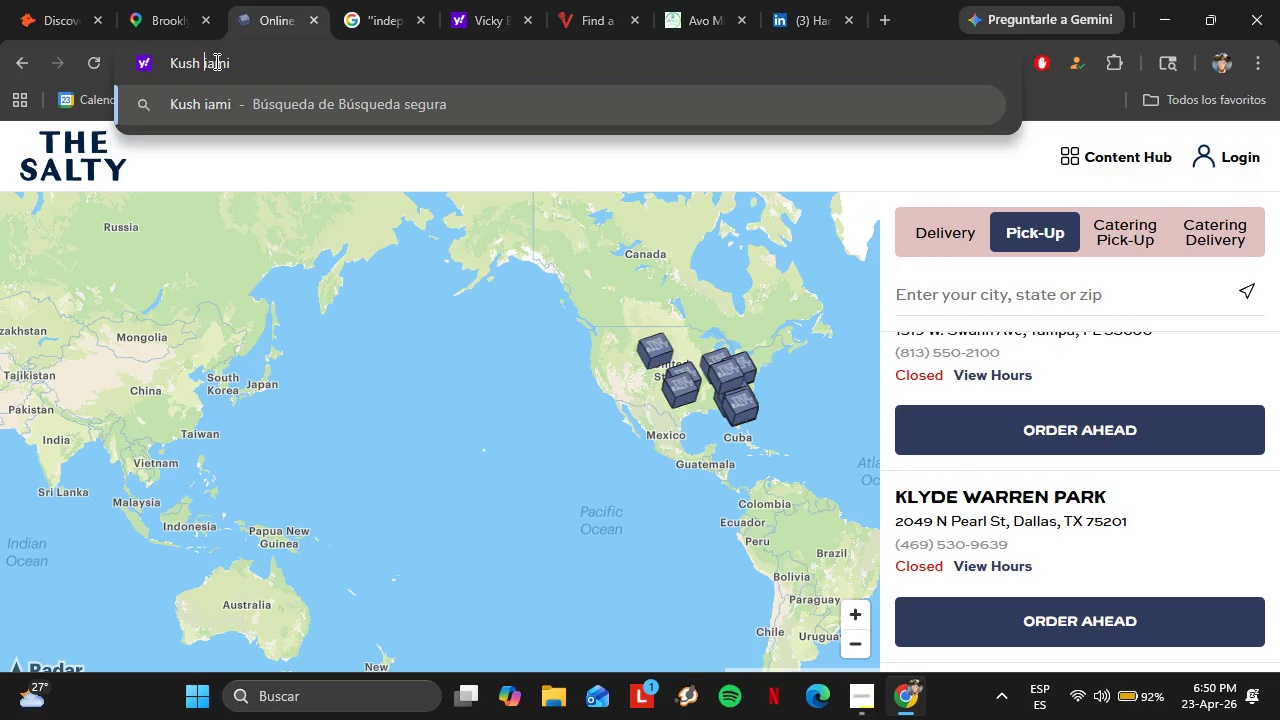 
key(Shift+M)
 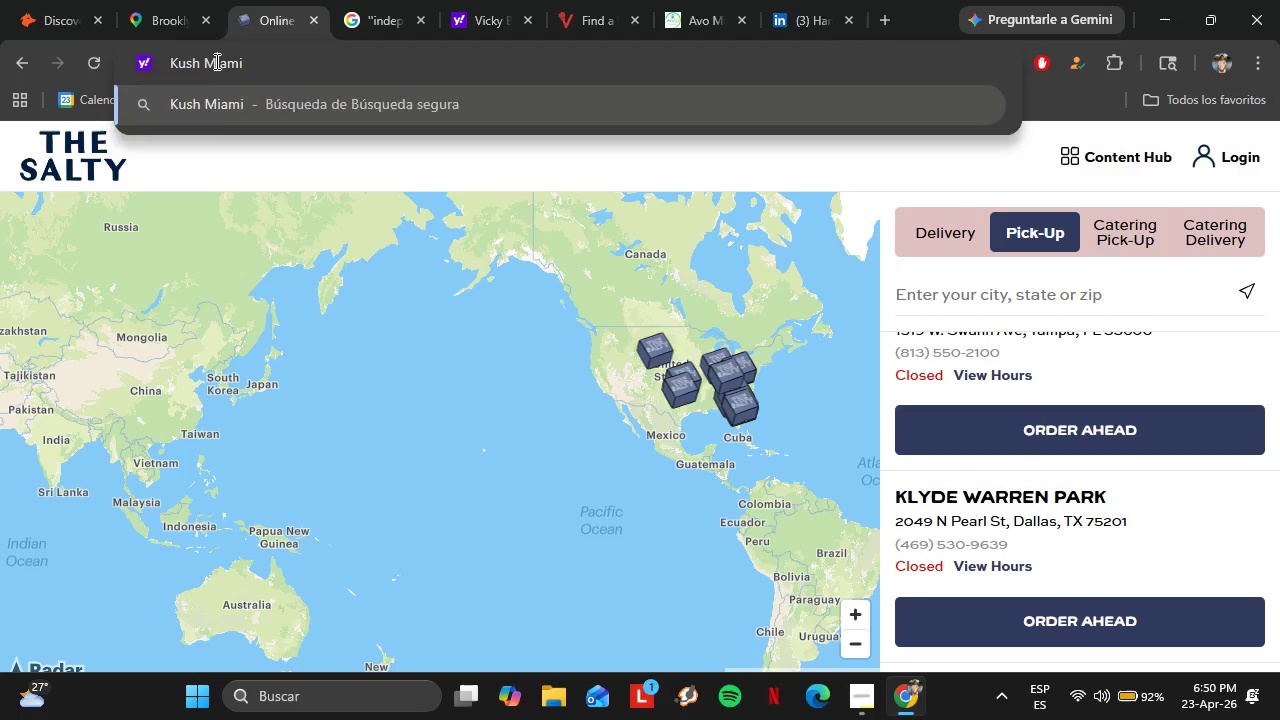 
key(Enter)
 